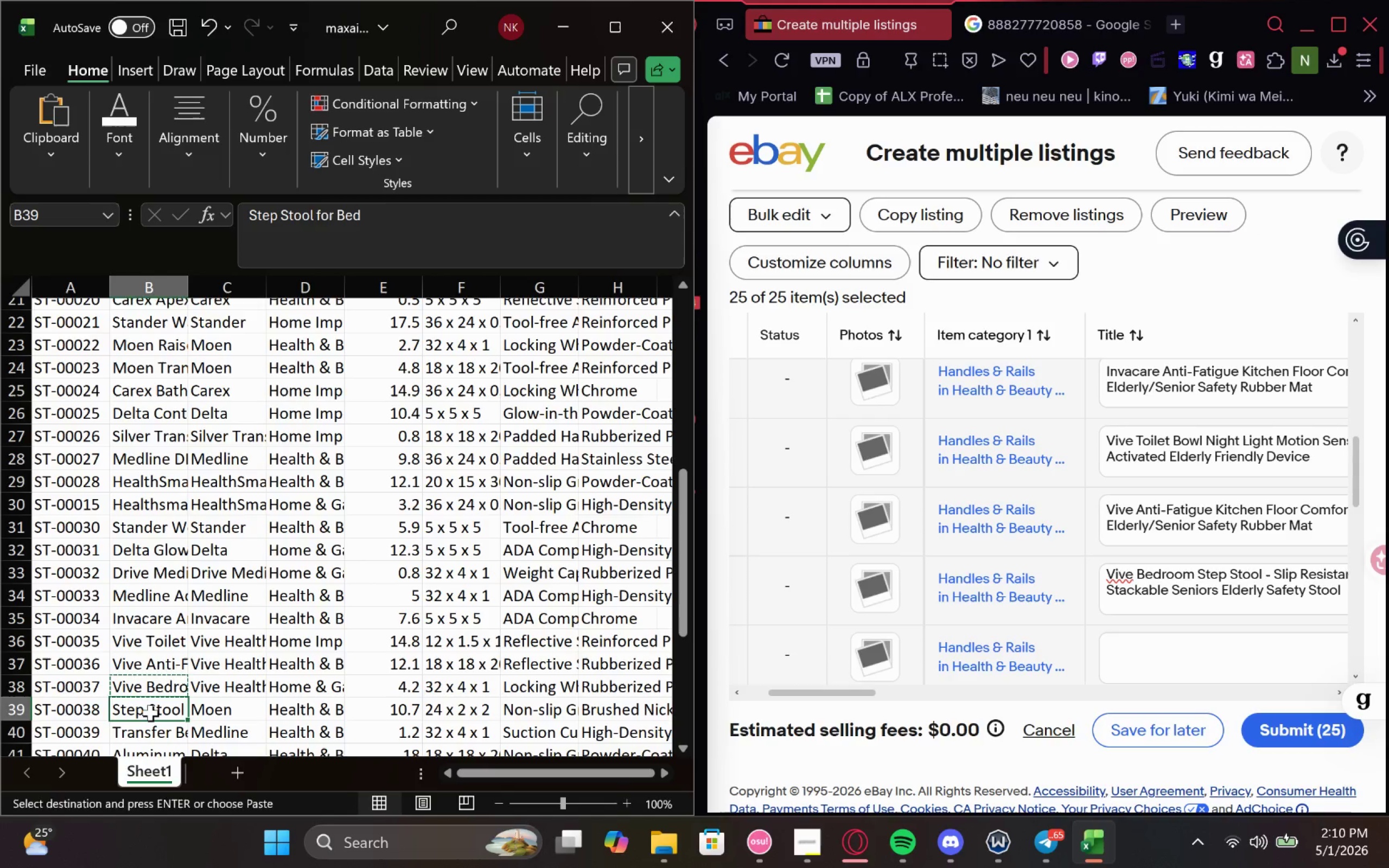 
key(Control+C)
 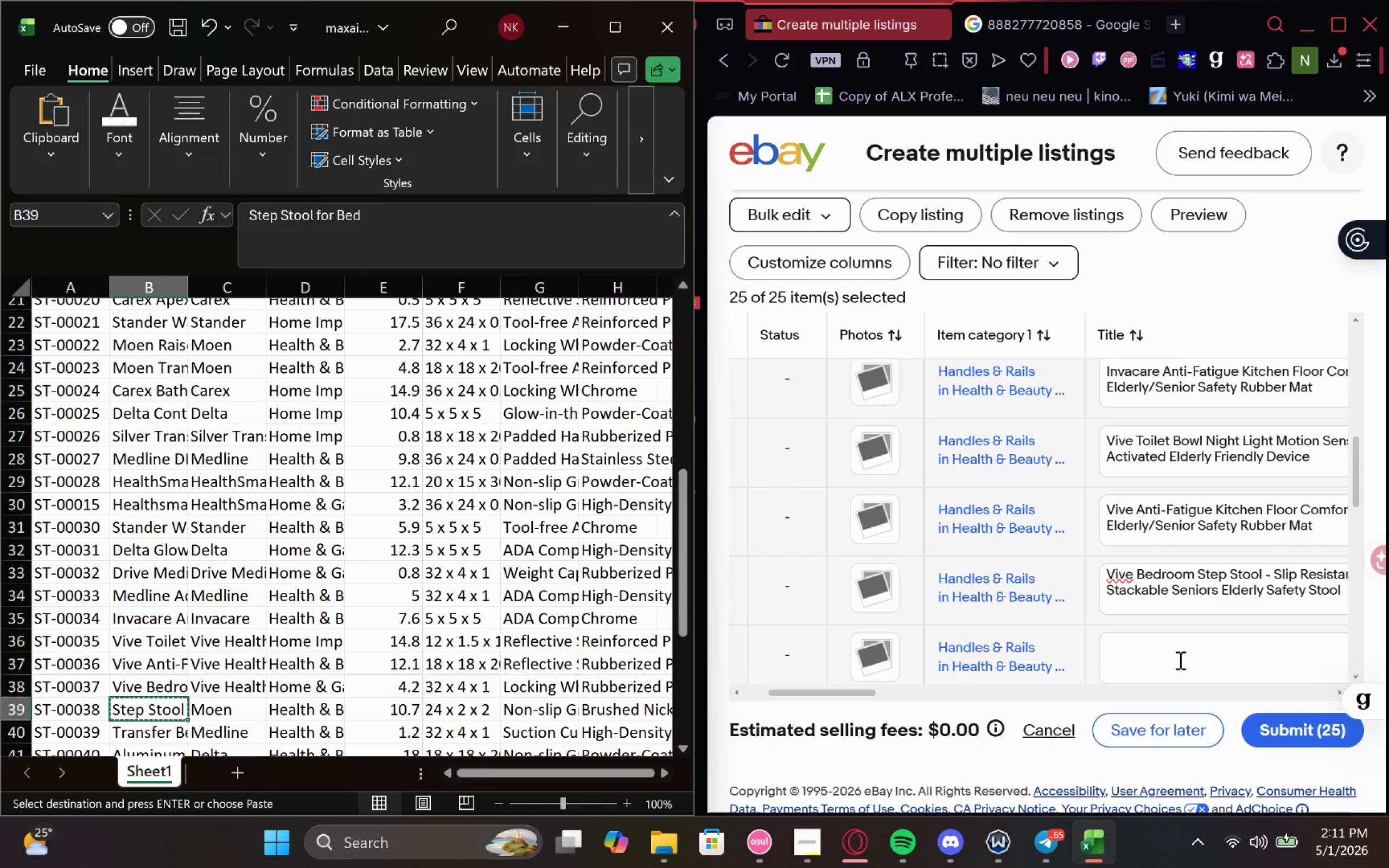 
left_click([1171, 658])
 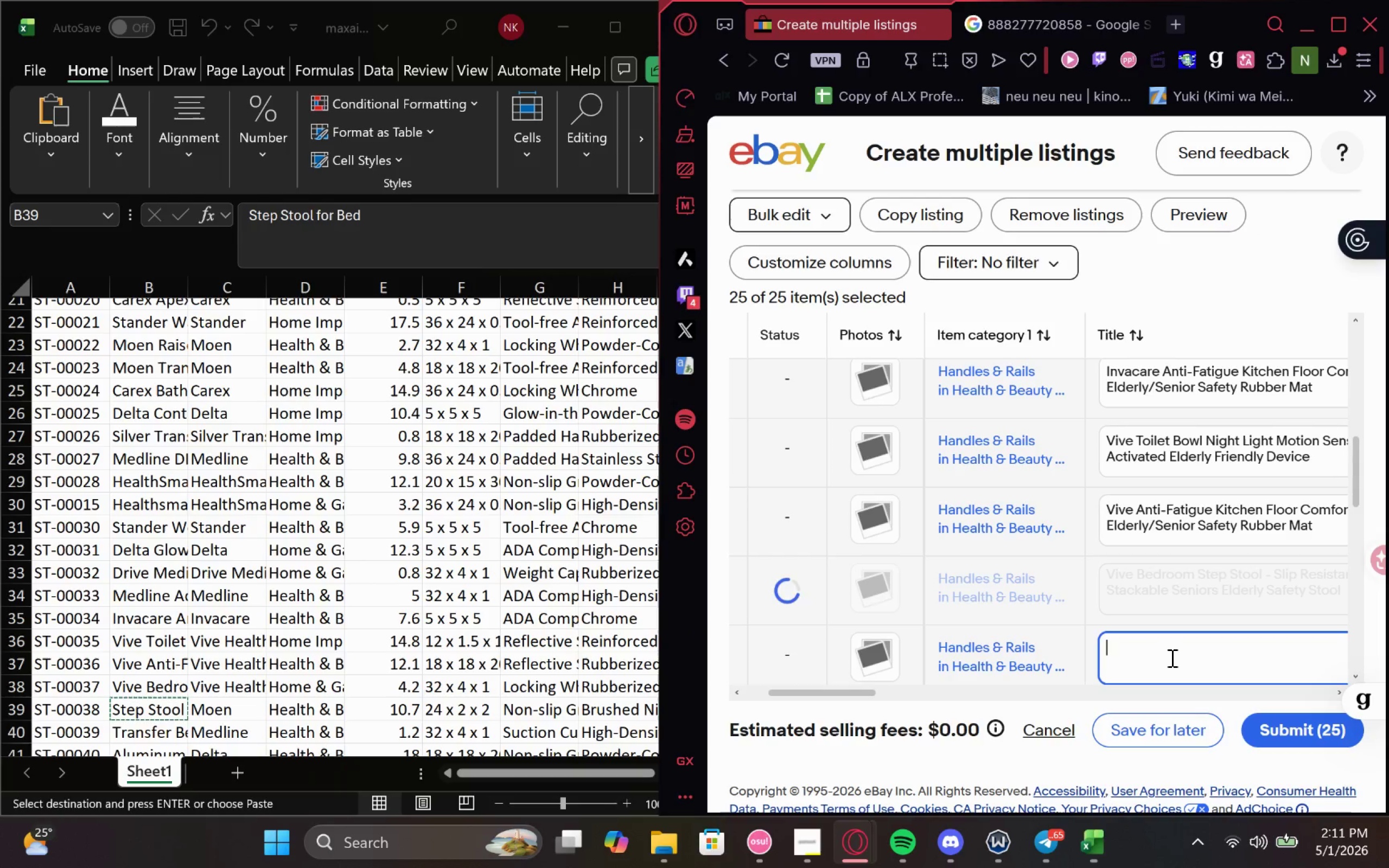 
key(Control+V)
 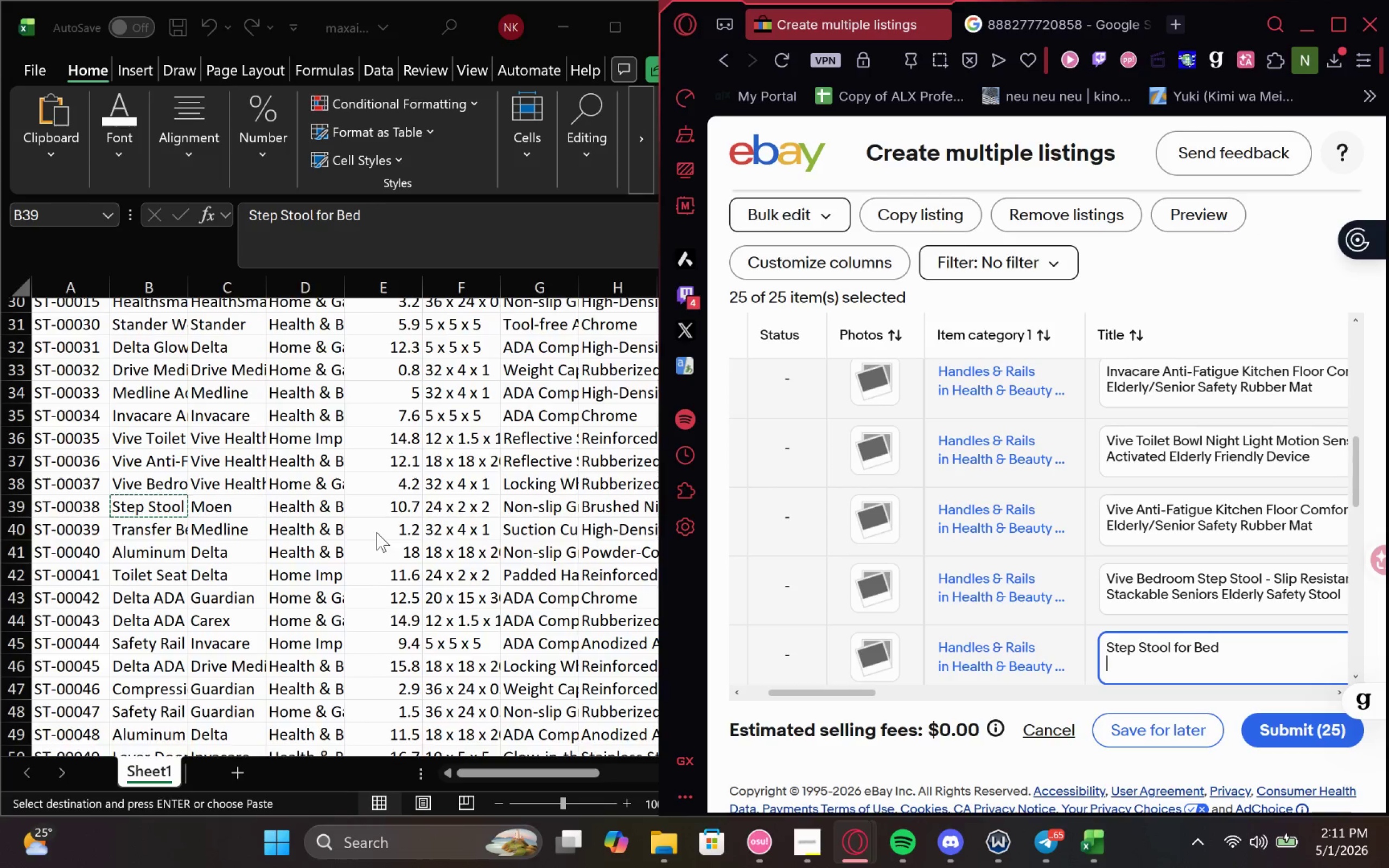 
wait(10.45)
 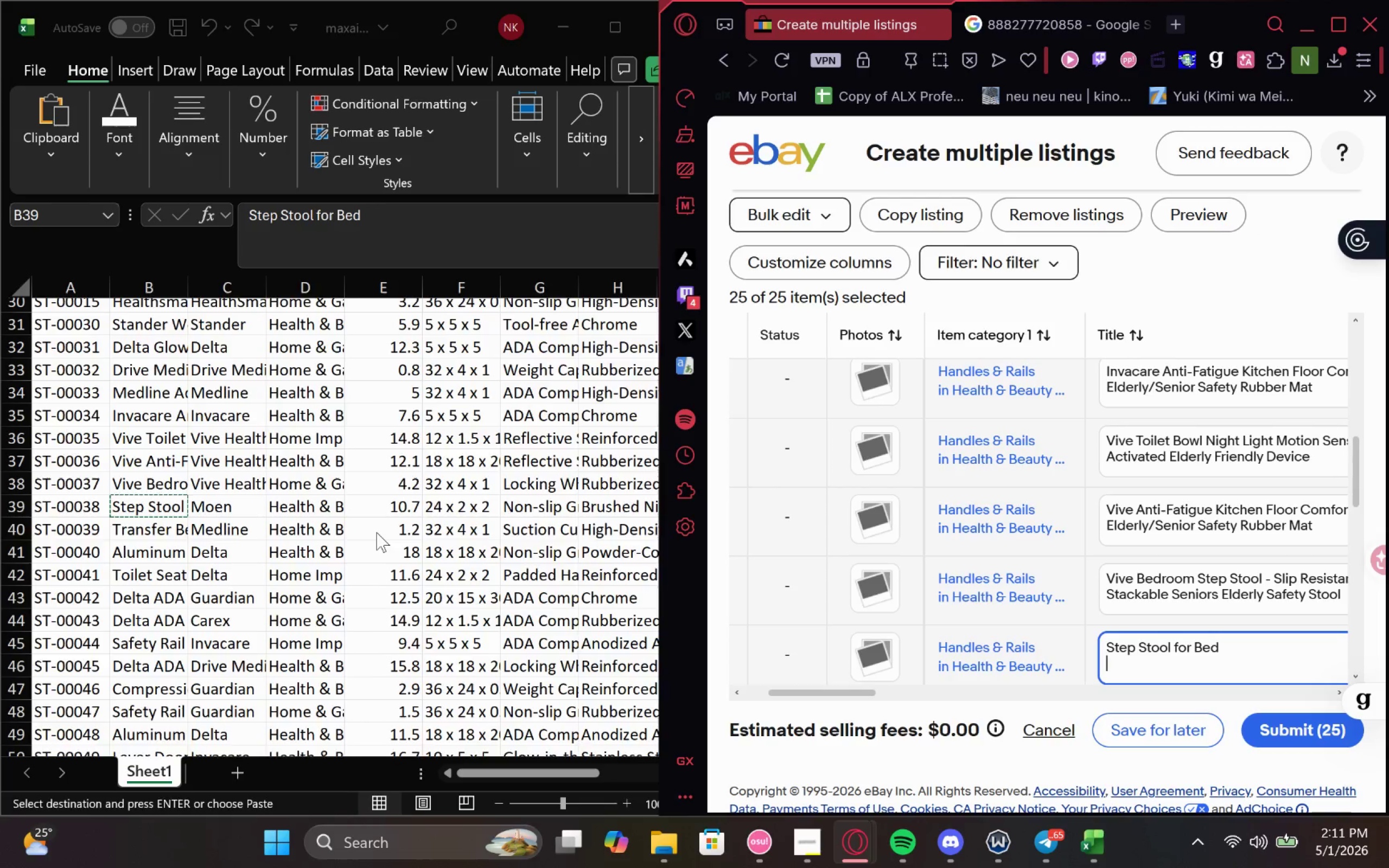 
left_click([625, 21])
 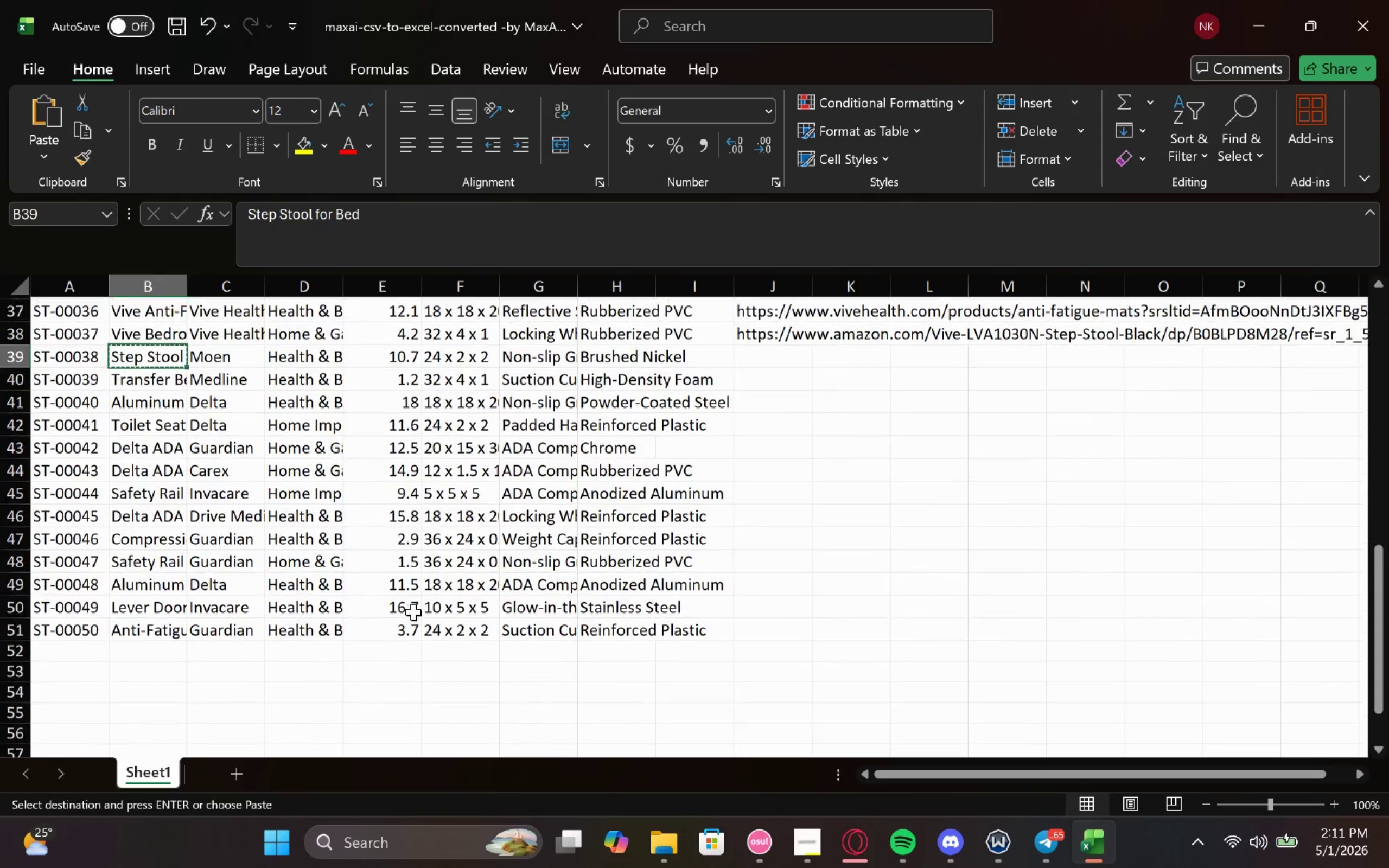 
wait(10.01)
 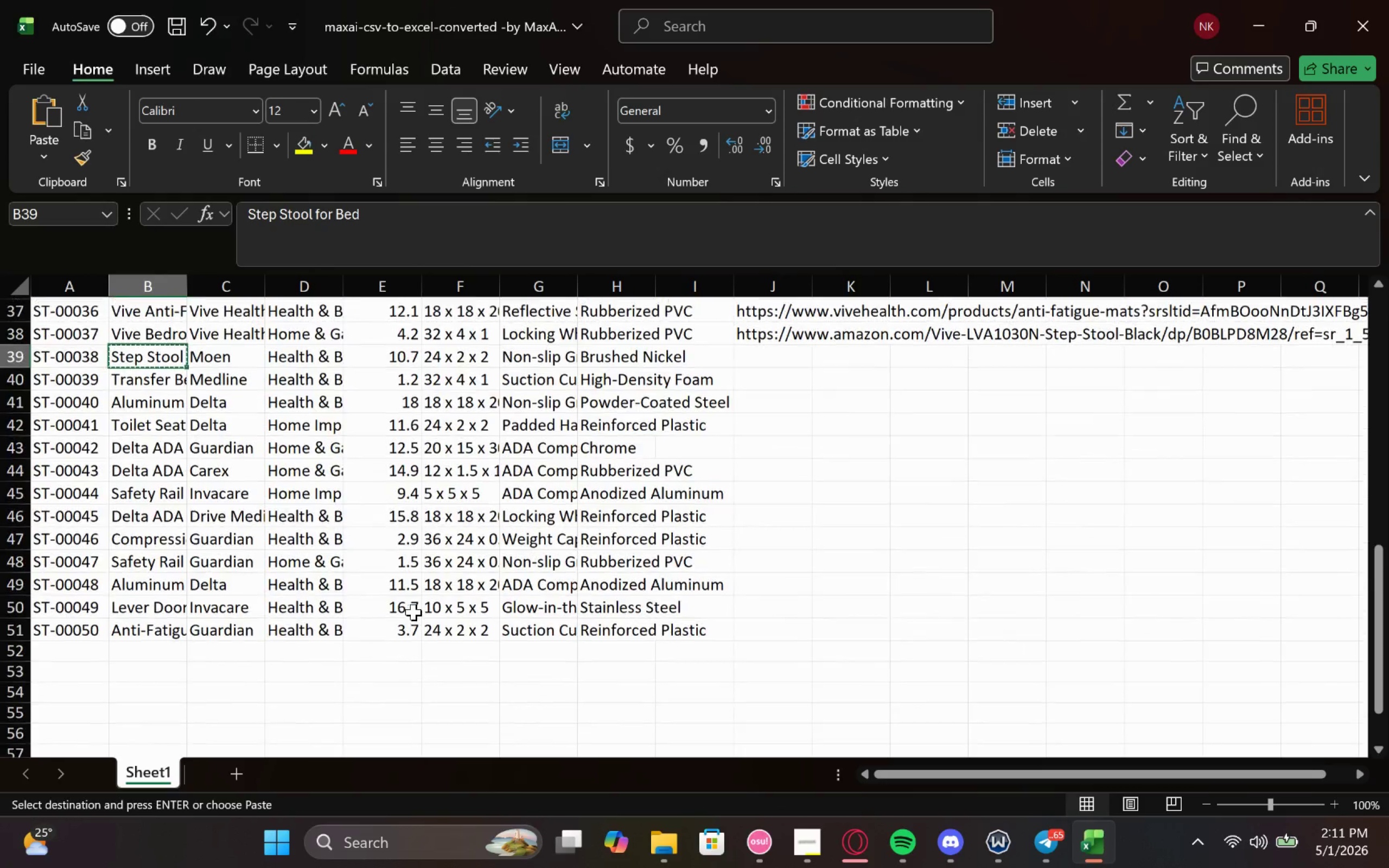 
left_click([675, 774])
 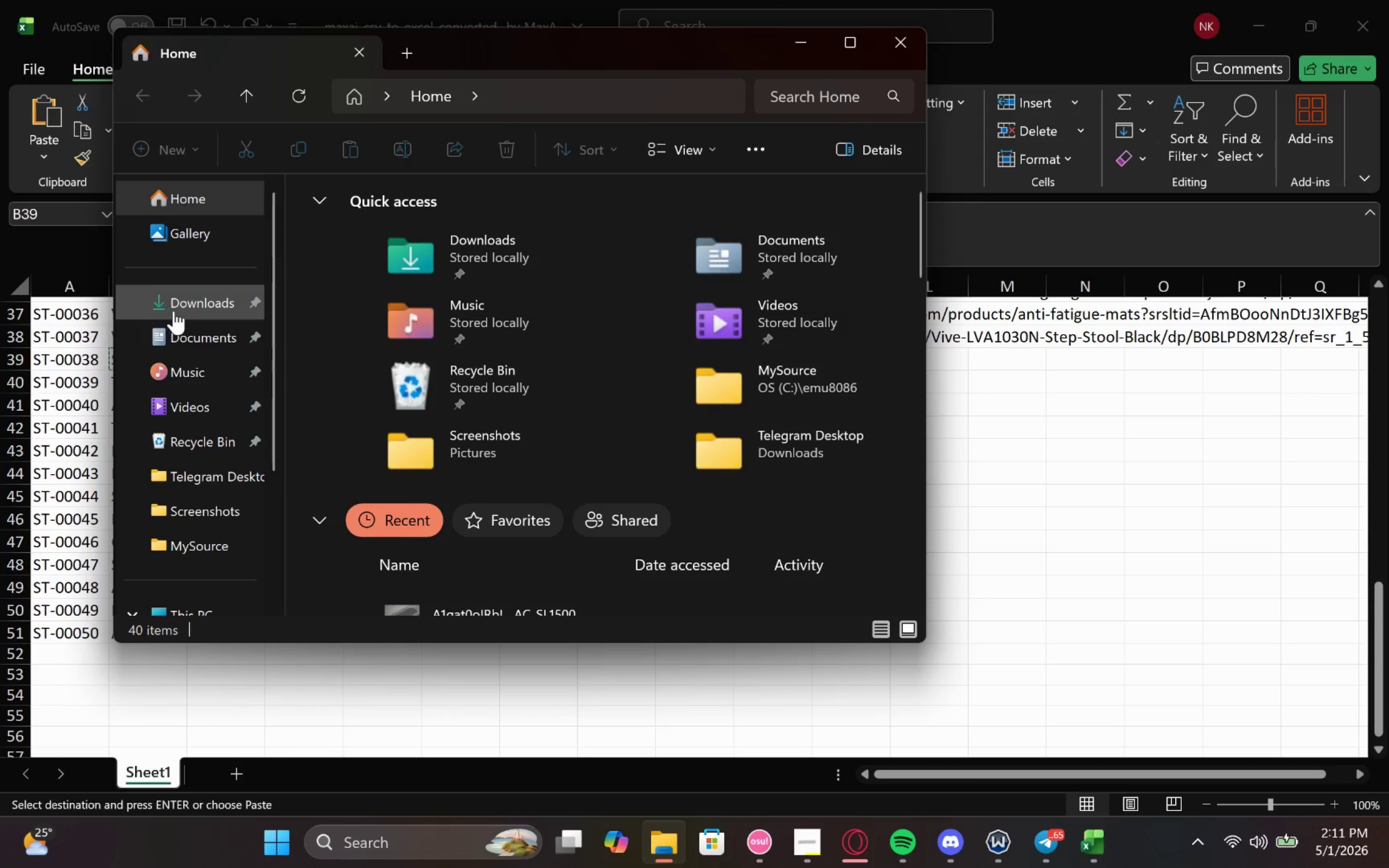 
left_click([174, 311])
 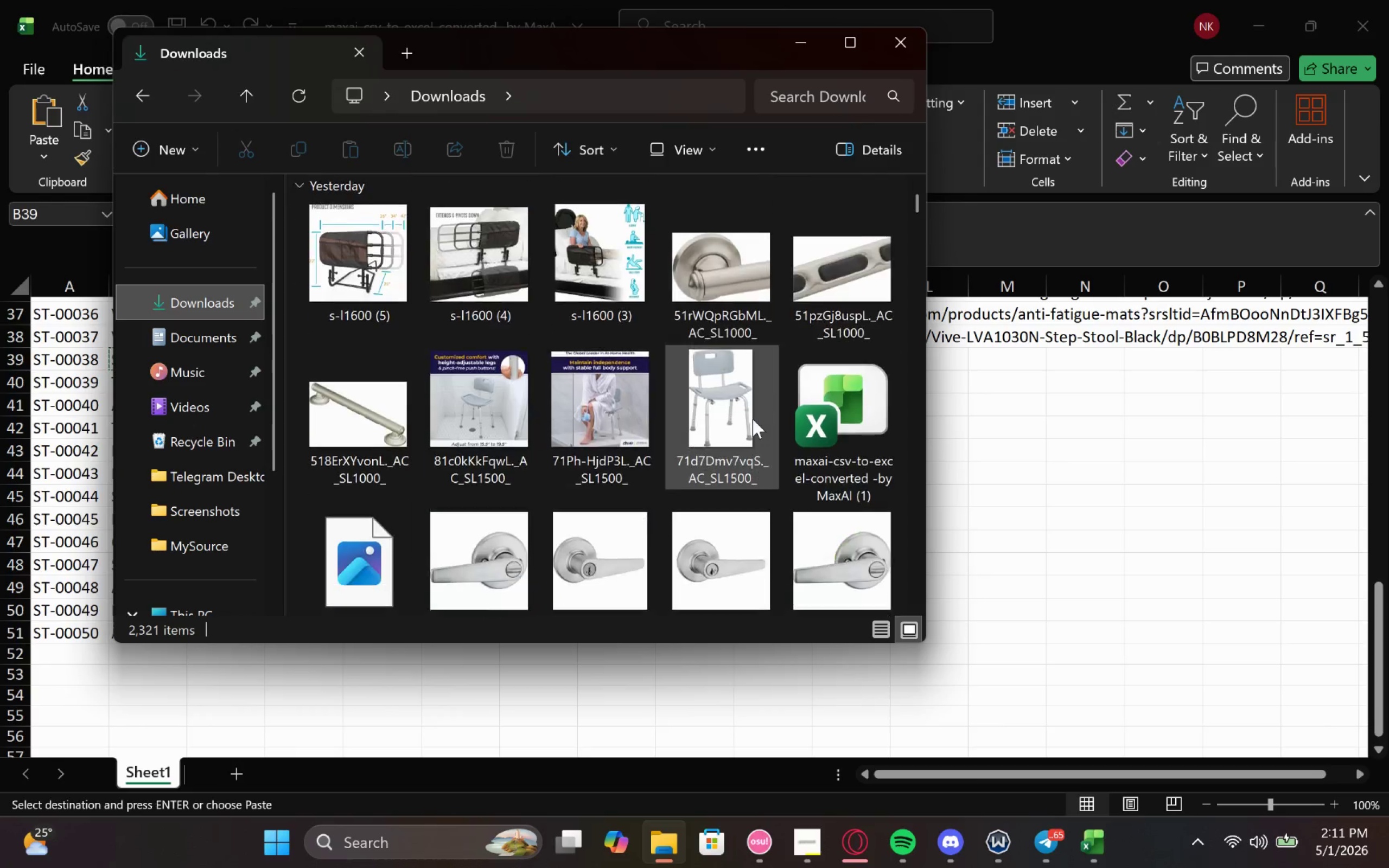 
double_click([863, 379])
 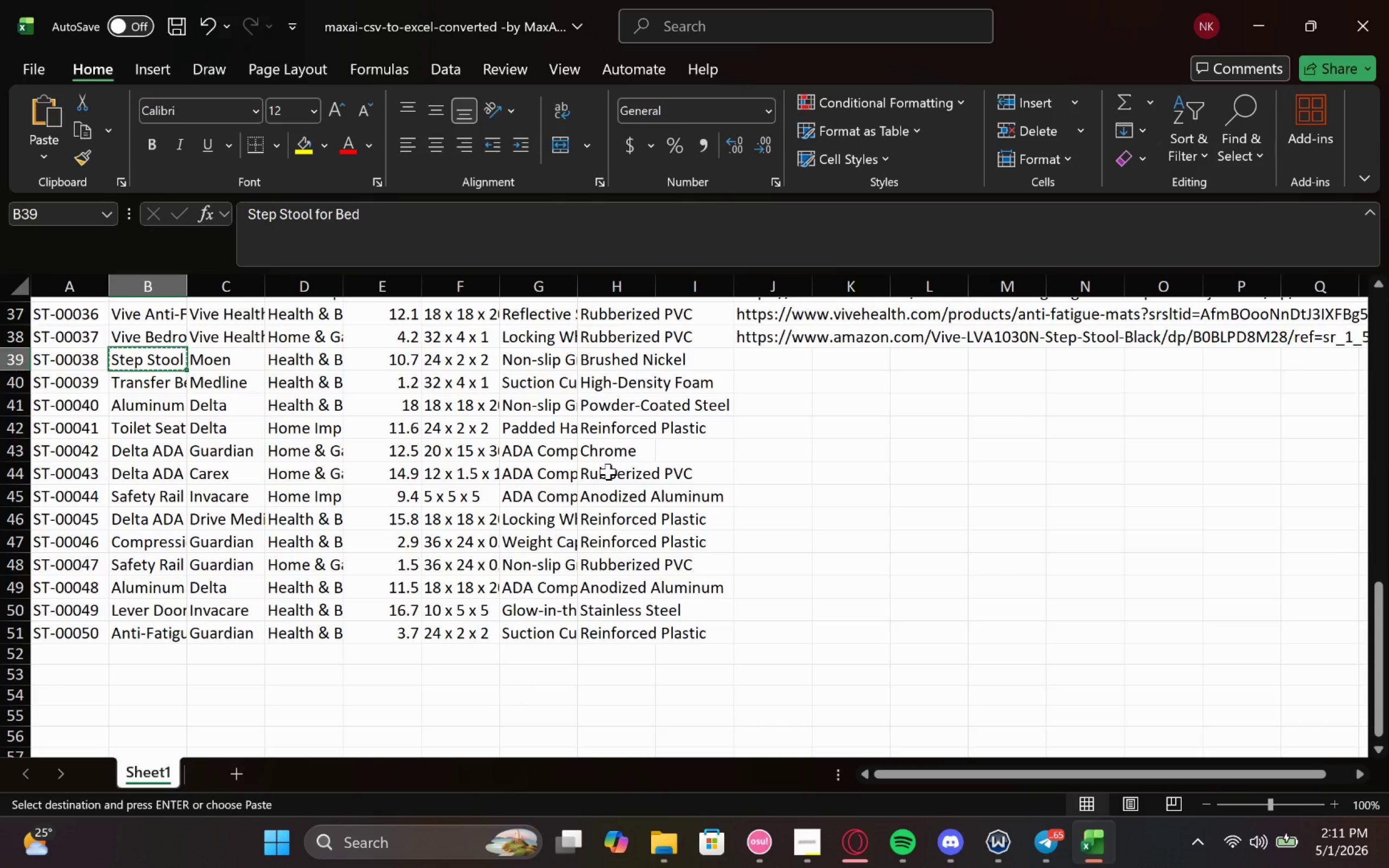 
wait(5.36)
 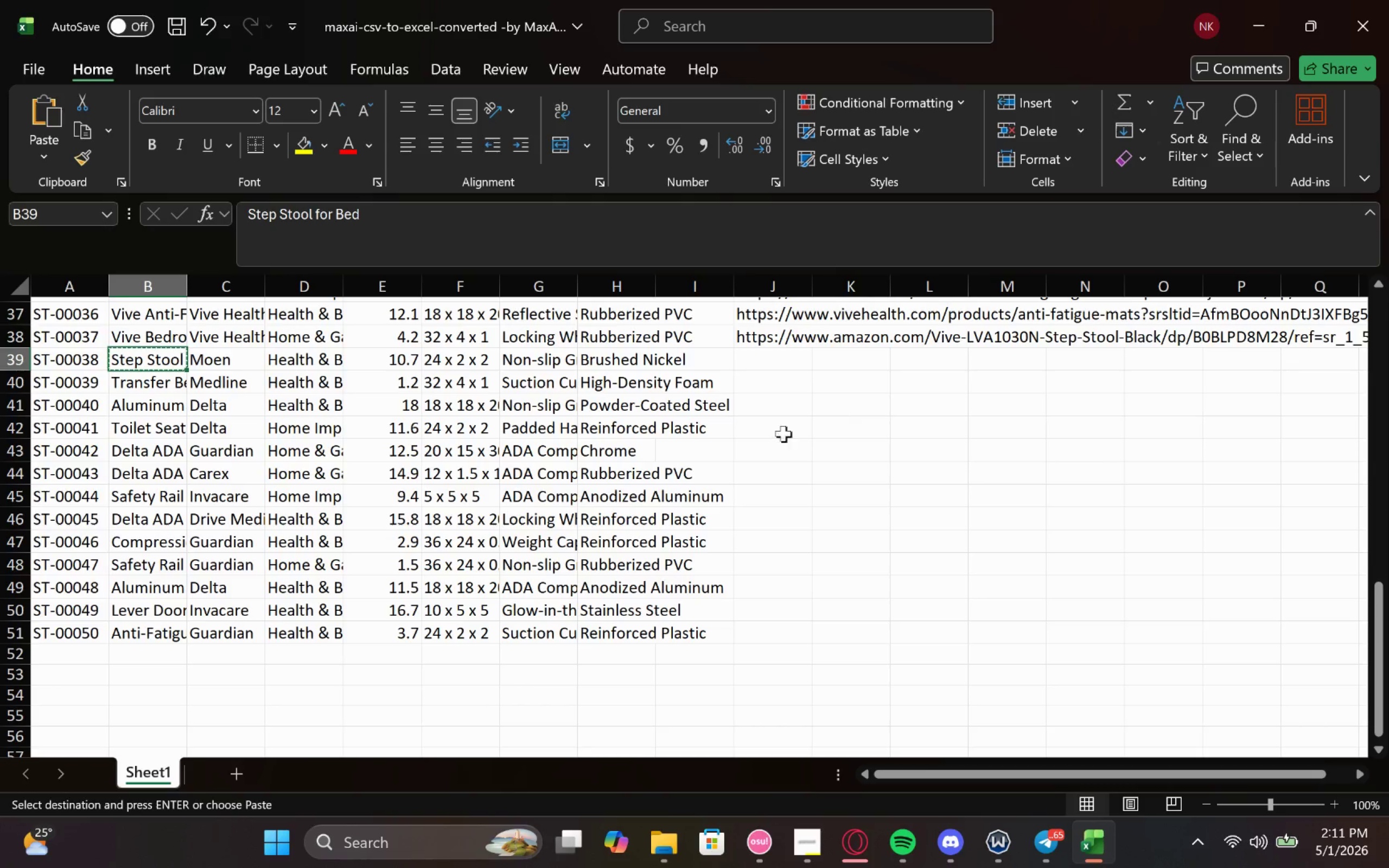 
left_click([1386, 1])
 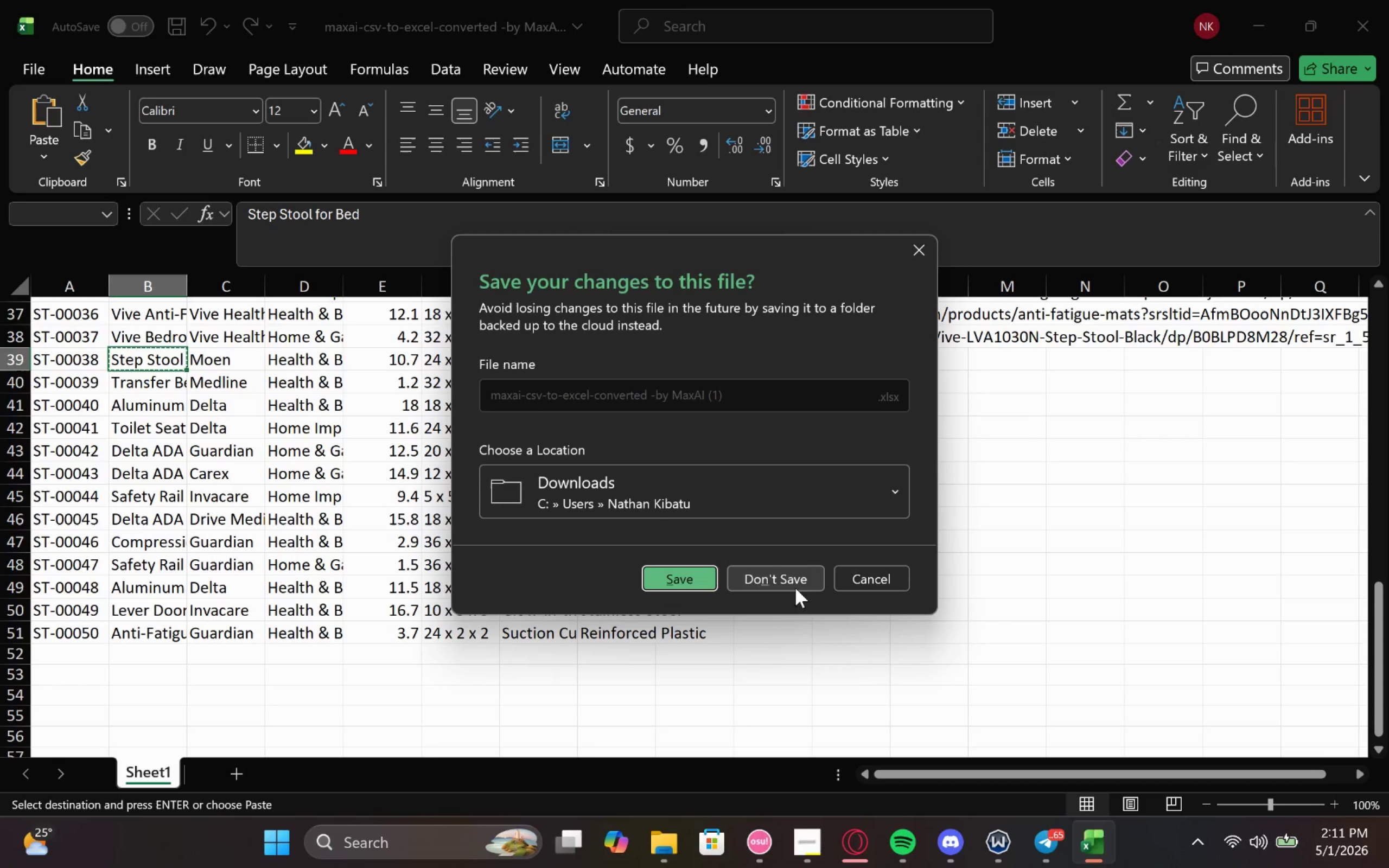 
left_click([794, 588])
 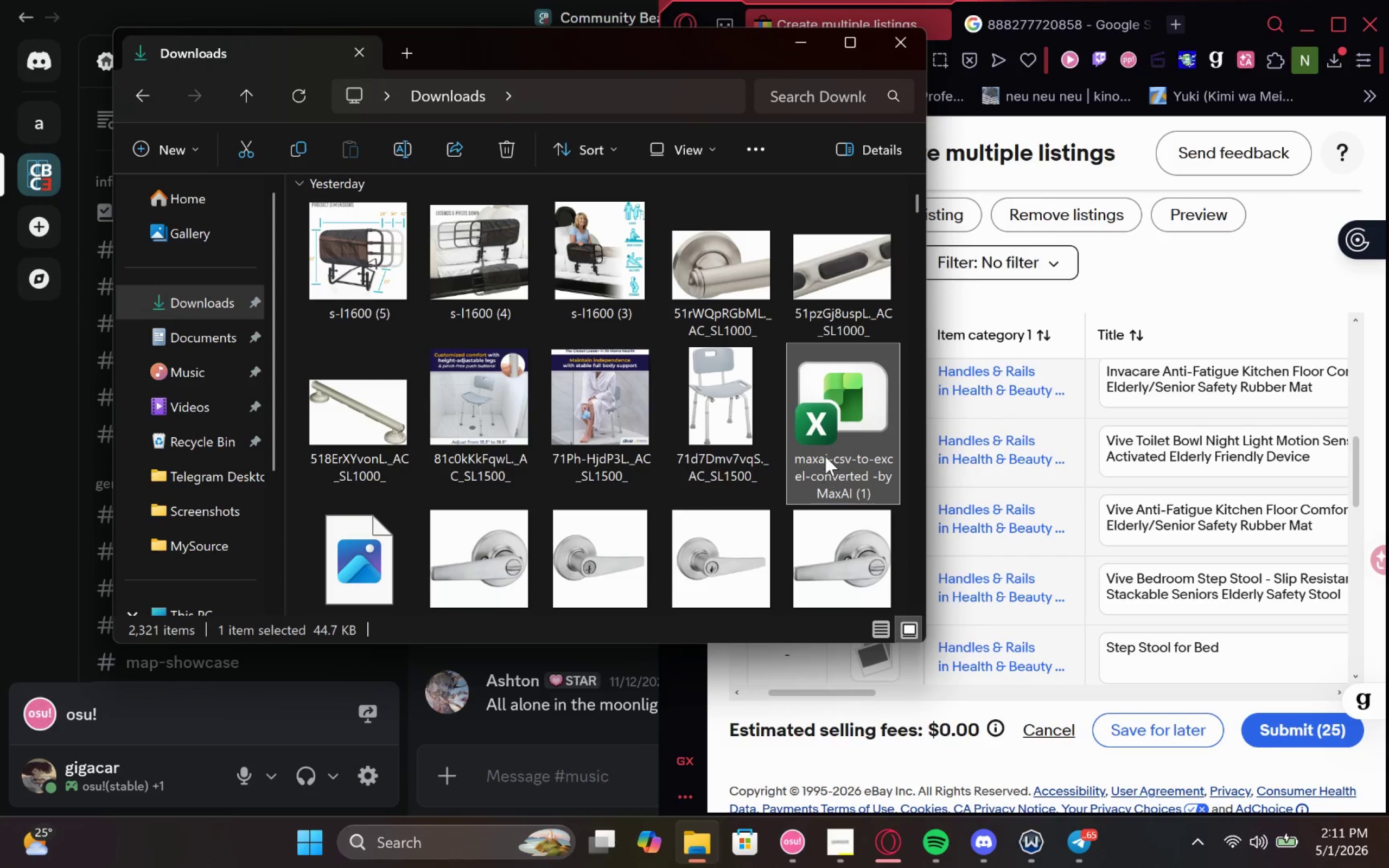 
double_click([825, 456])
 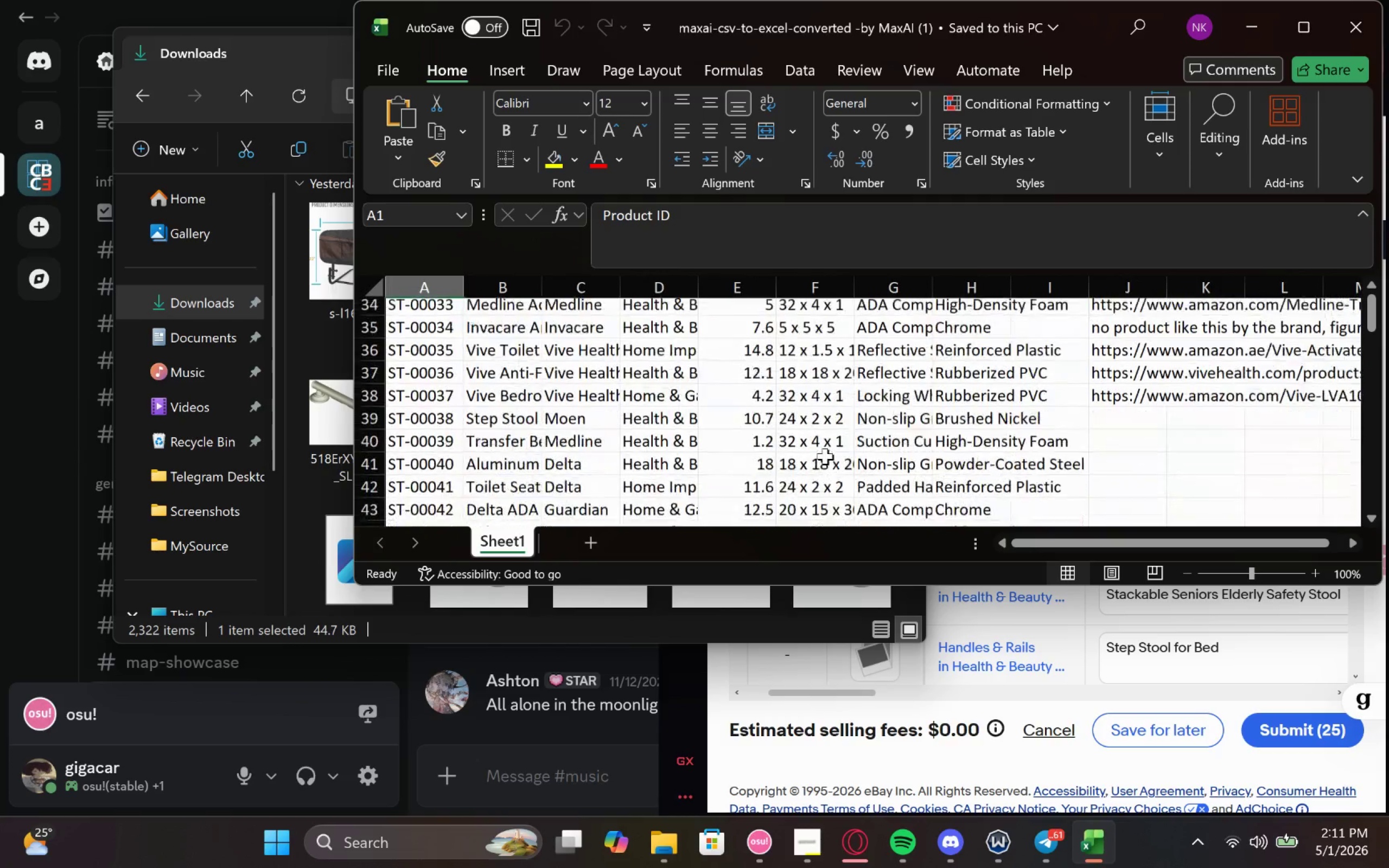 
wait(5.01)
 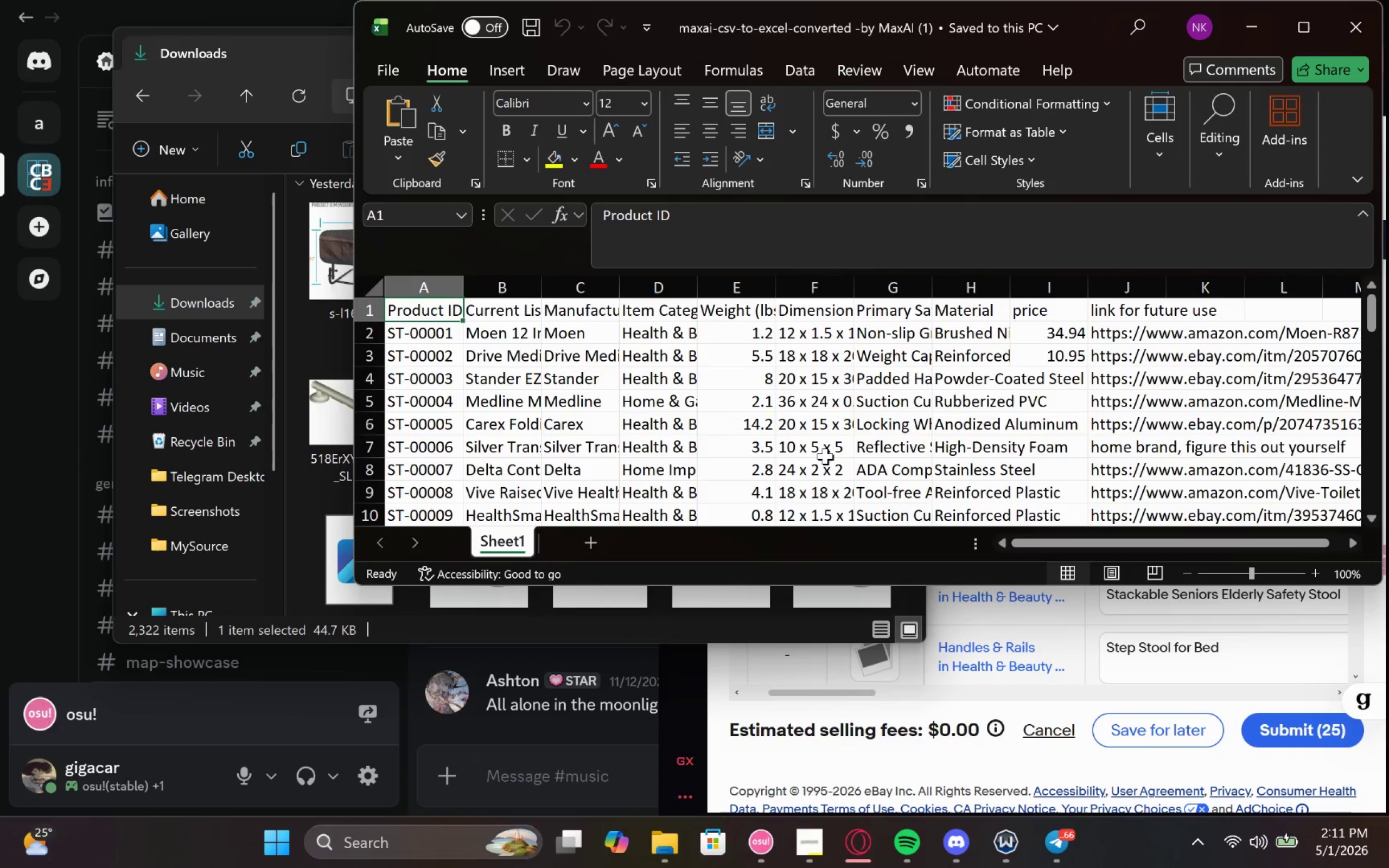 
left_click([1298, 34])
 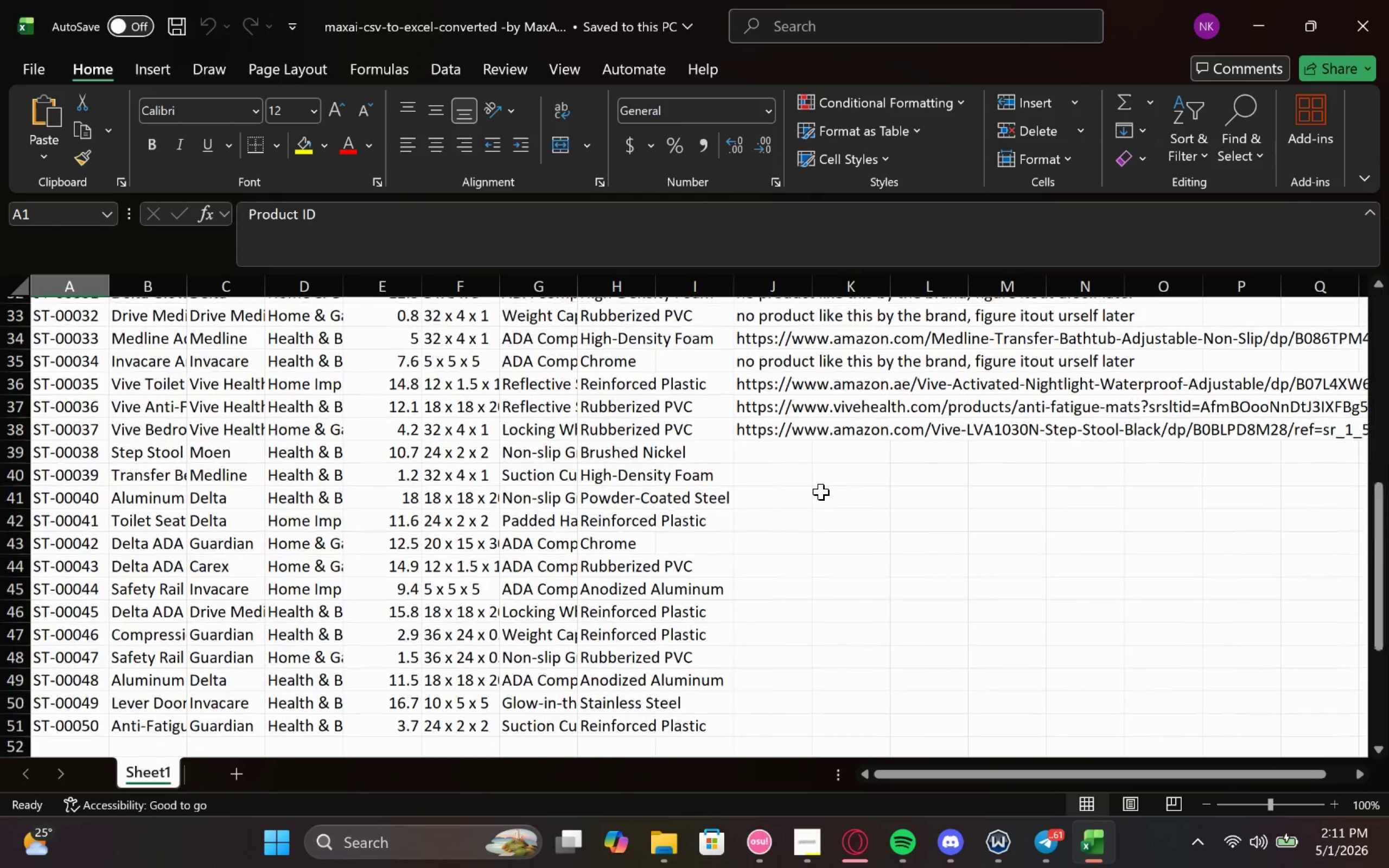 
left_click([777, 451])
 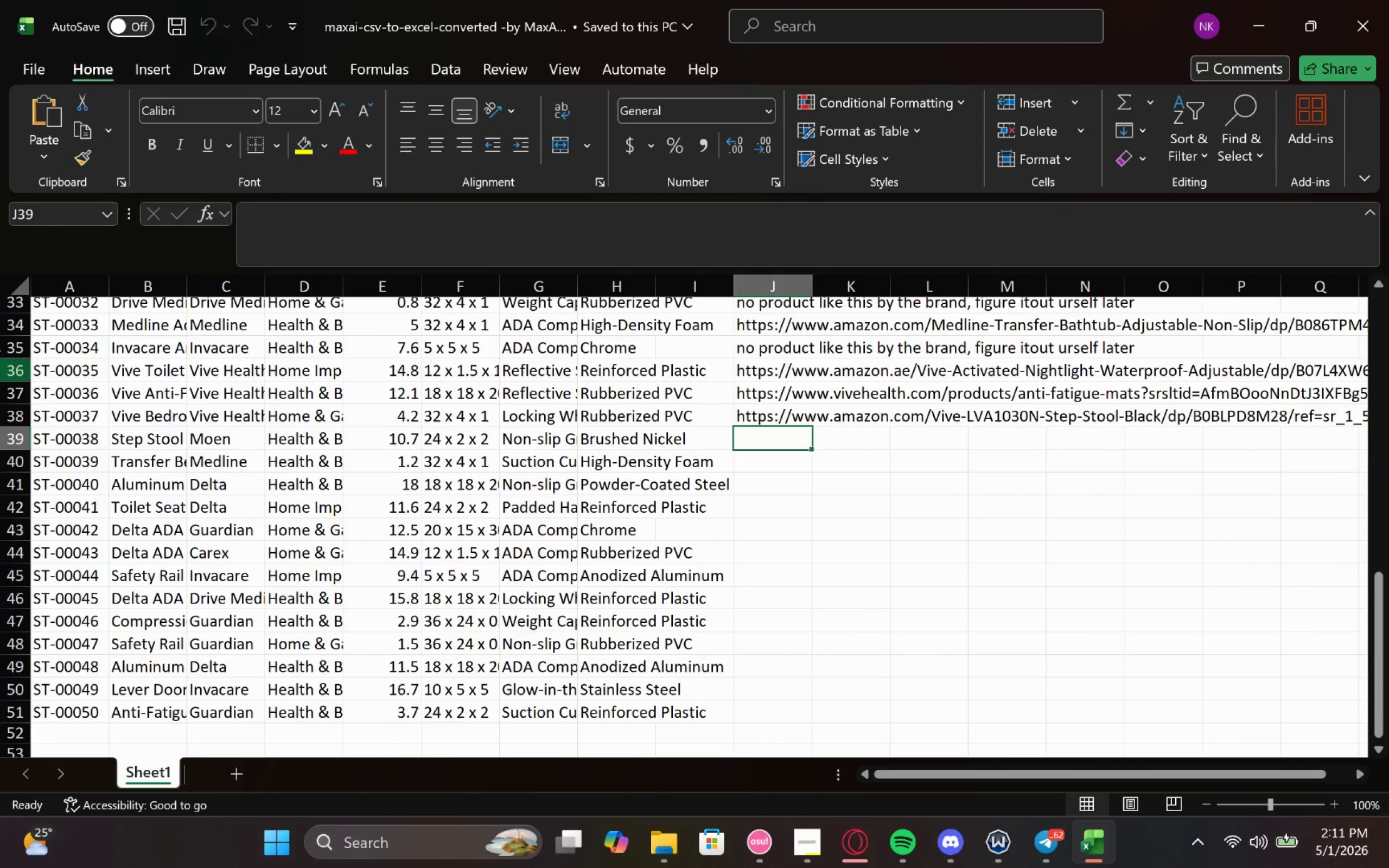 
left_click([46, 78])
 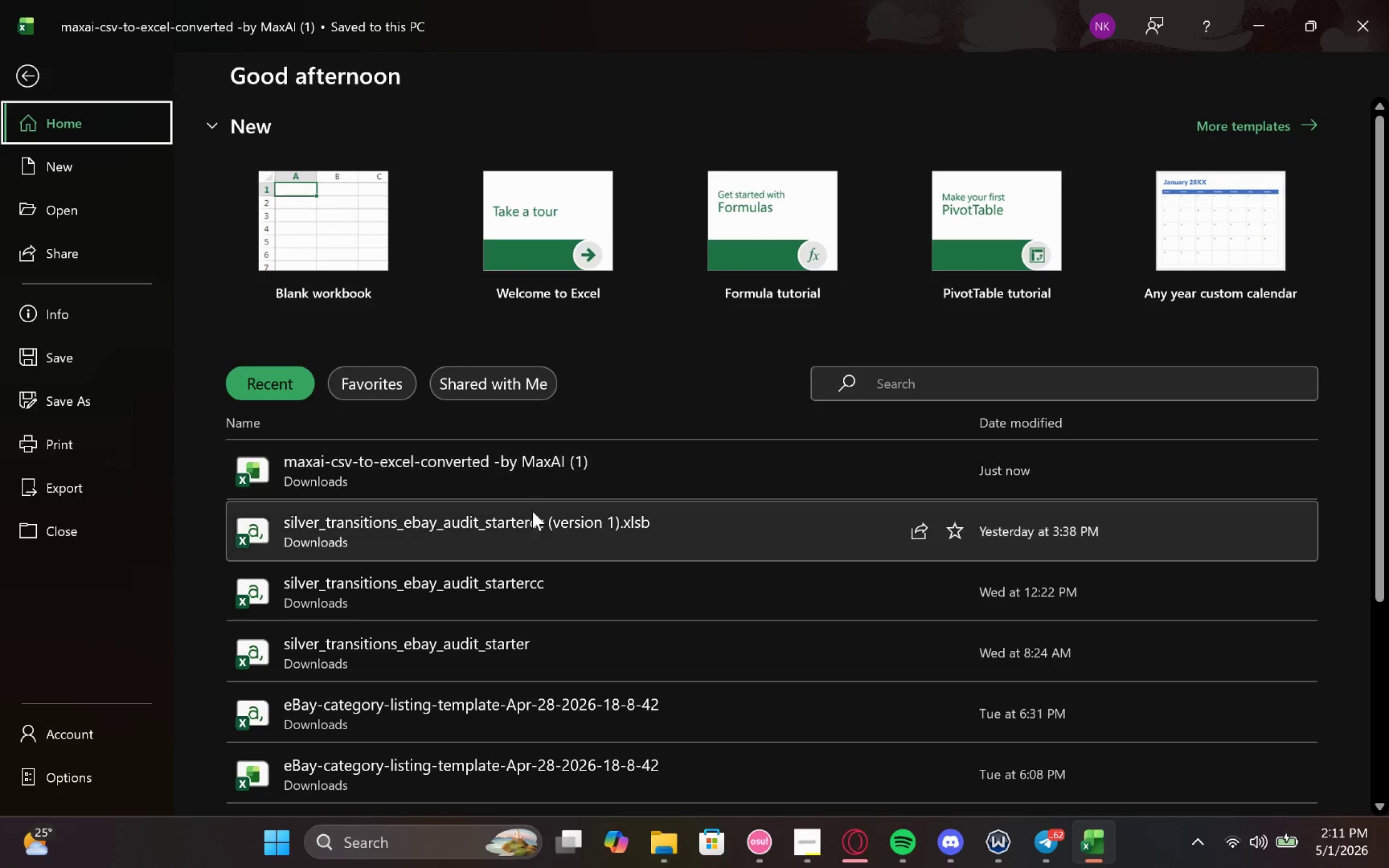 
left_click([532, 520])
 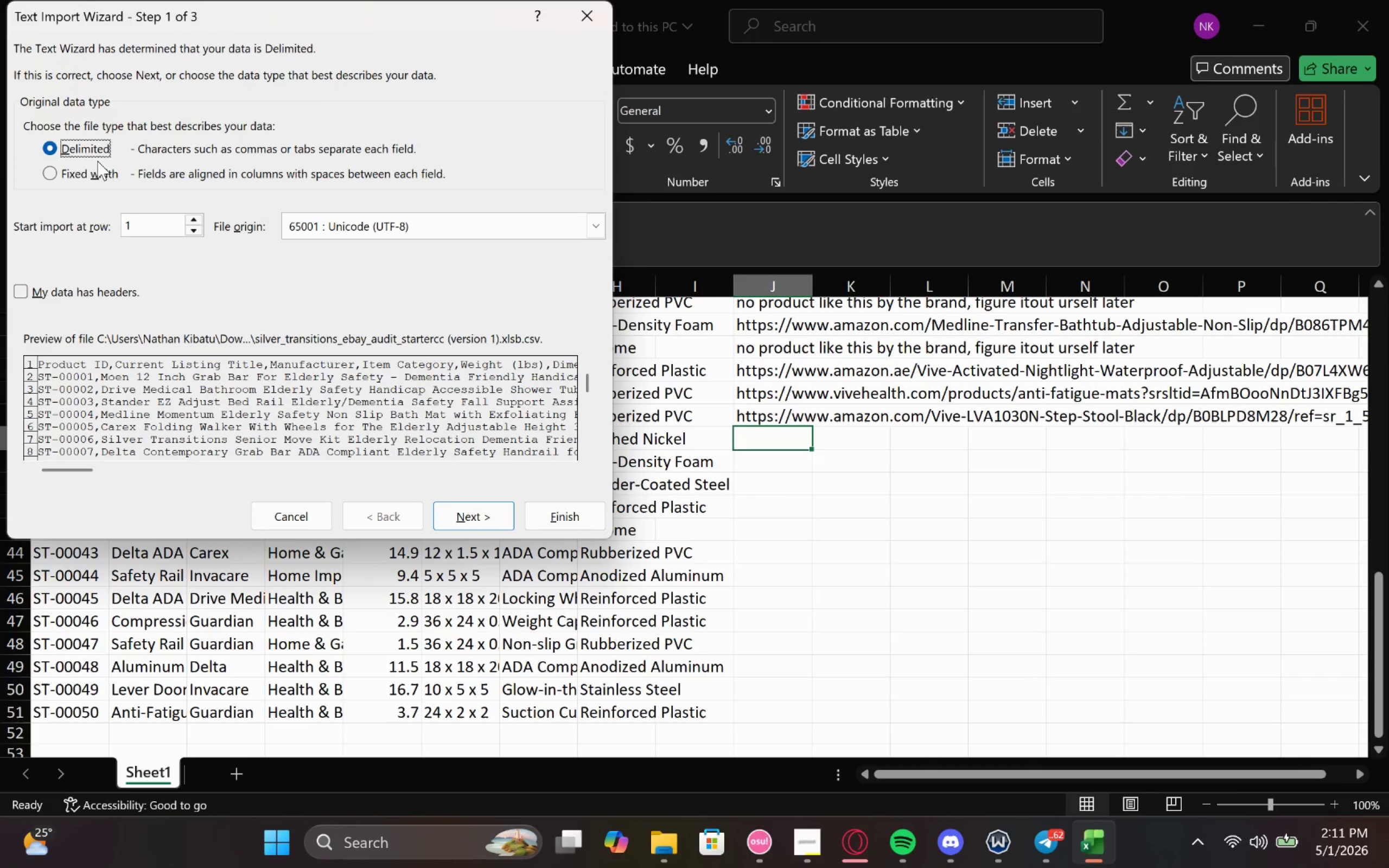 
wait(5.13)
 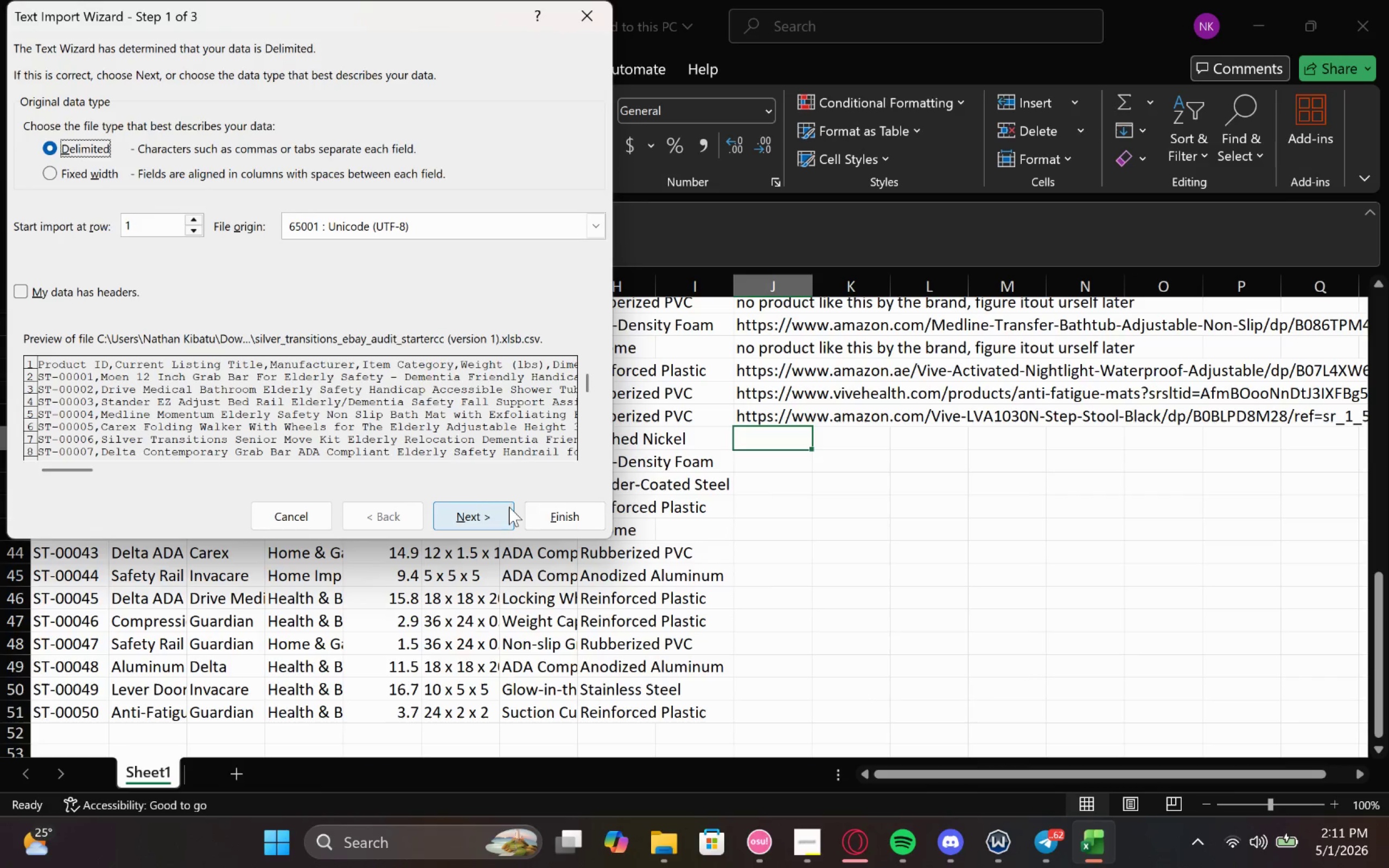 
left_click([50, 176])
 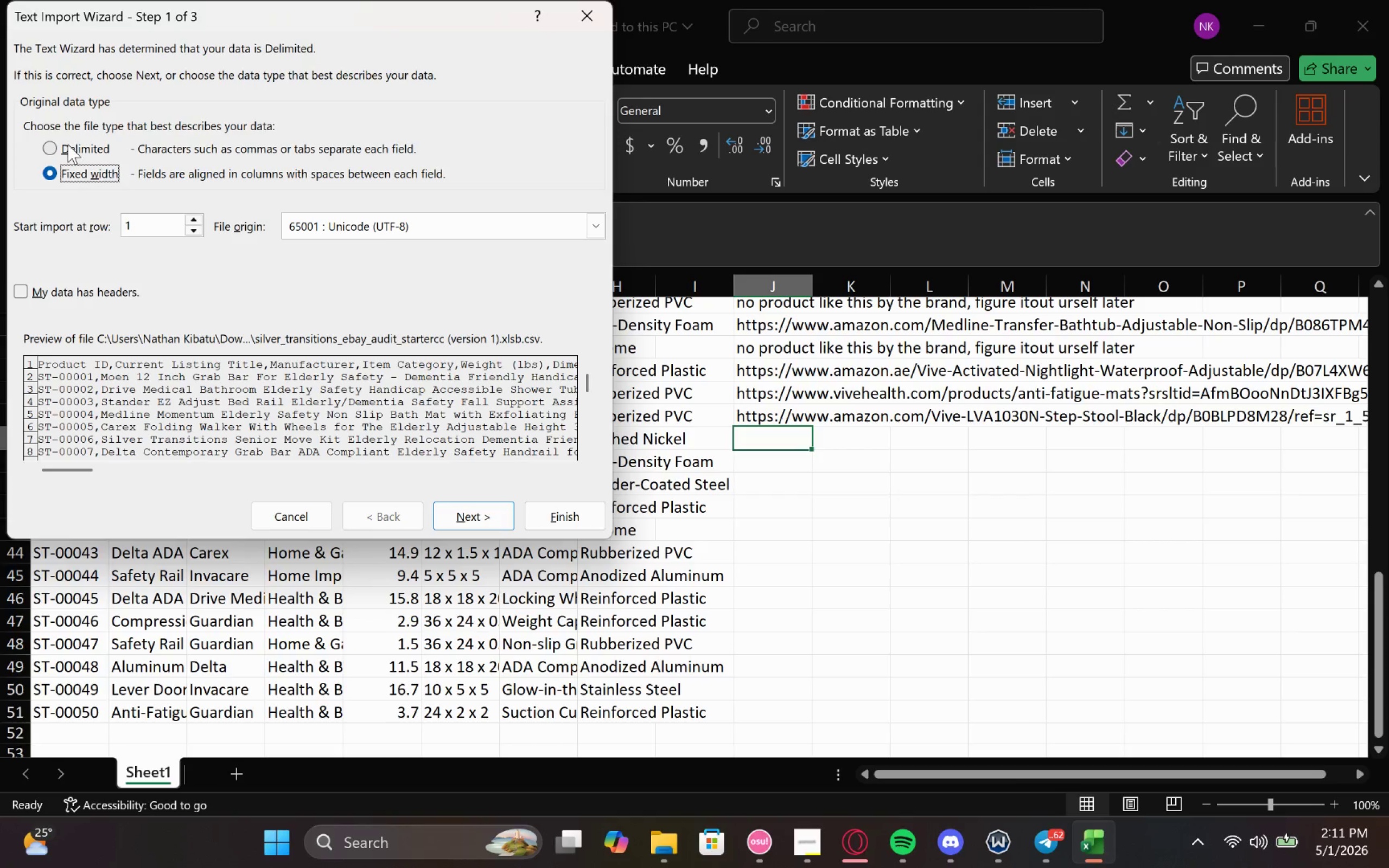 
scroll: coordinate [178, 398], scroll_direction: down, amount: 16.0
 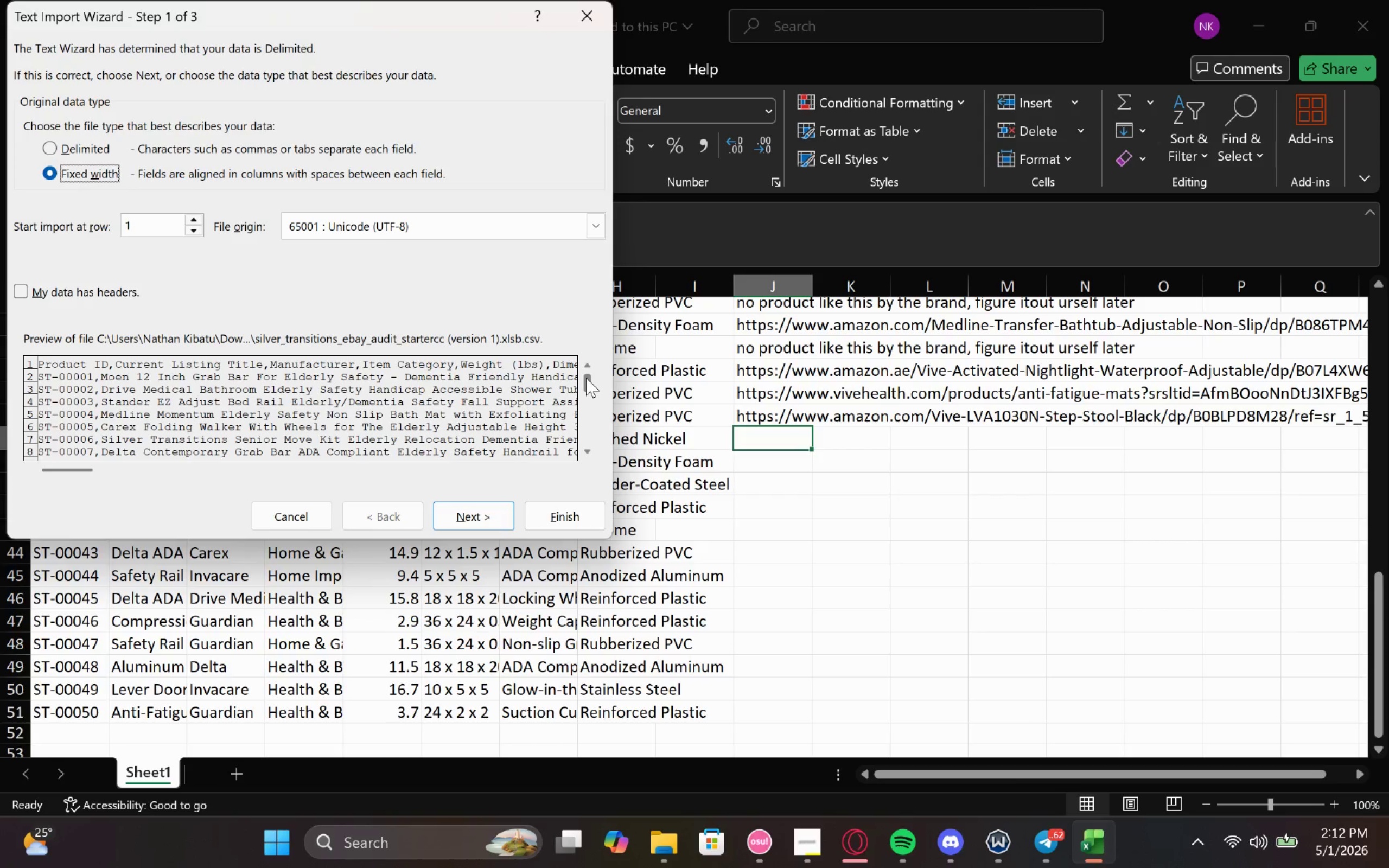 
left_click_drag(start_coordinate=[586, 378], to_coordinate=[582, 442])
 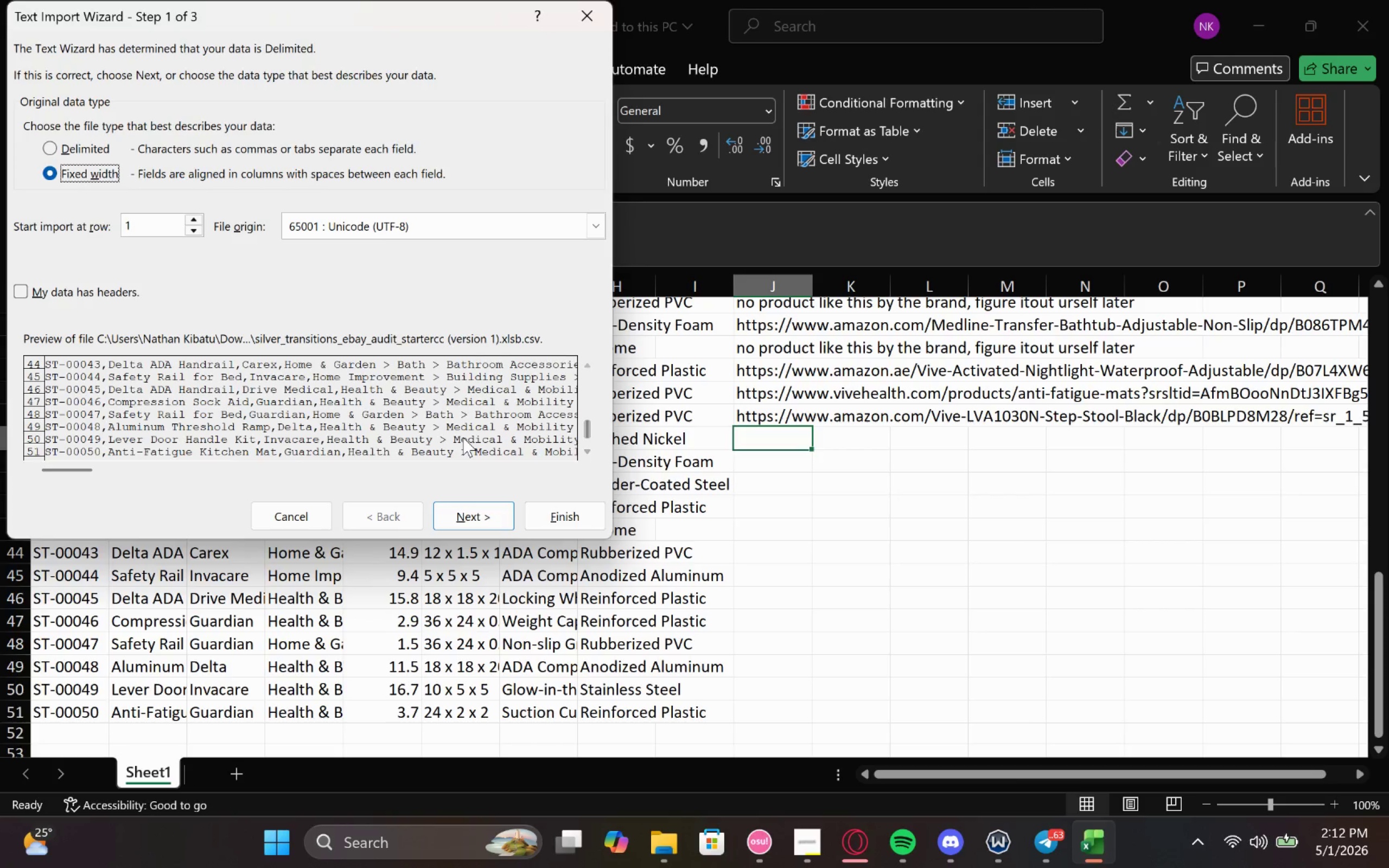 
scroll: coordinate [463, 437], scroll_direction: down, amount: 1.0
 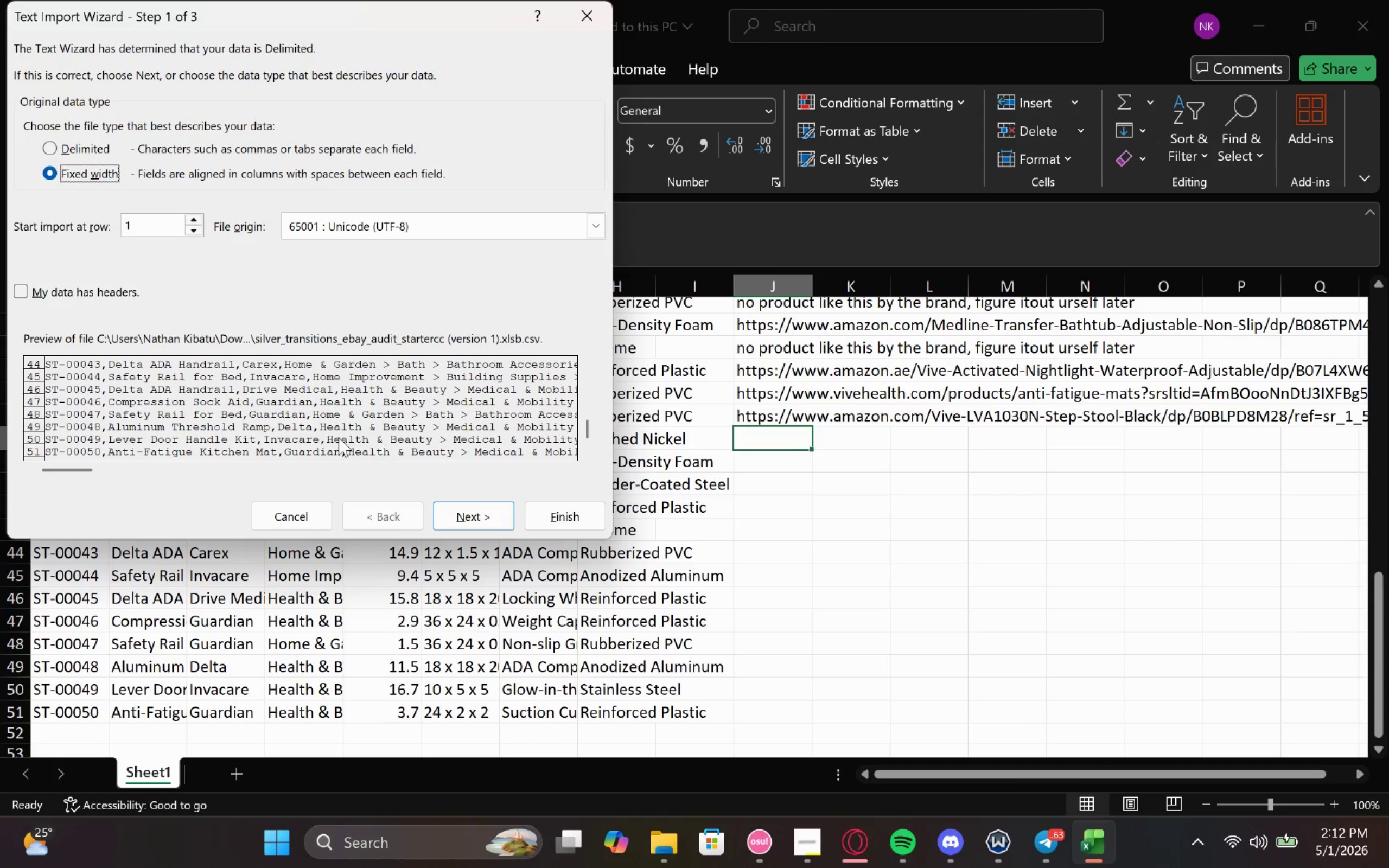 
scroll: coordinate [339, 437], scroll_direction: none, amount: 0.0
 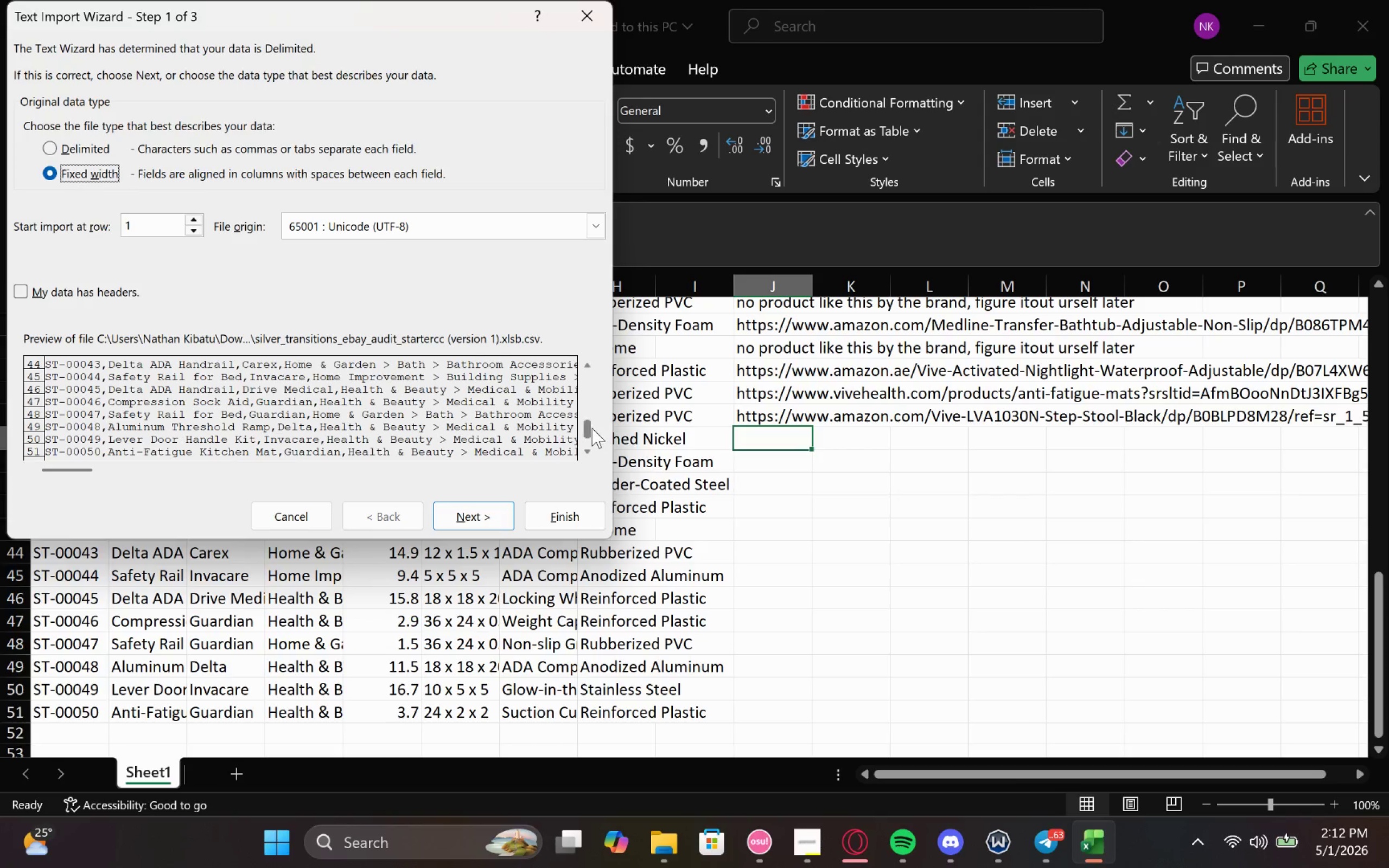 
left_click_drag(start_coordinate=[592, 427], to_coordinate=[592, 444])
 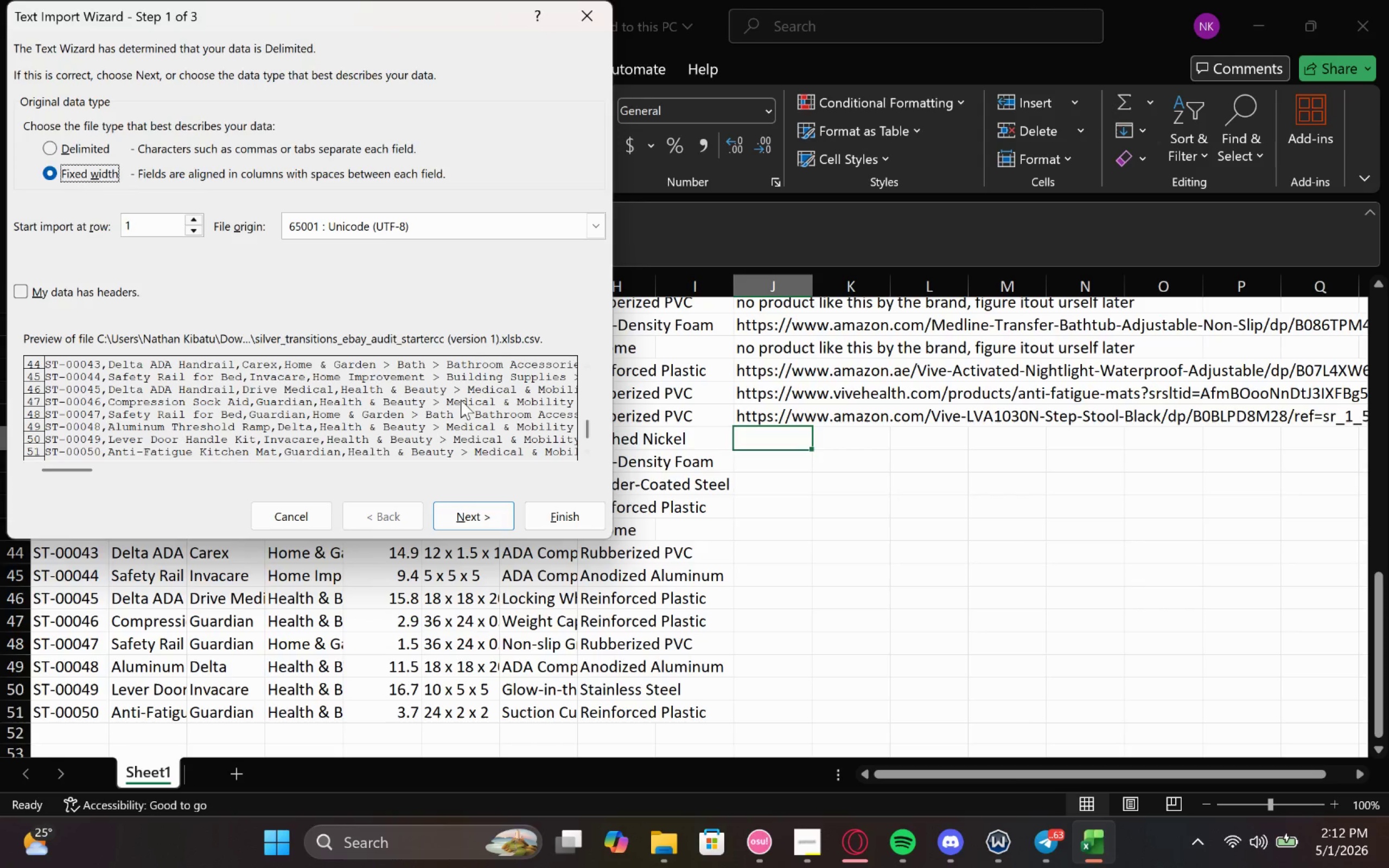 
double_click([461, 400])
 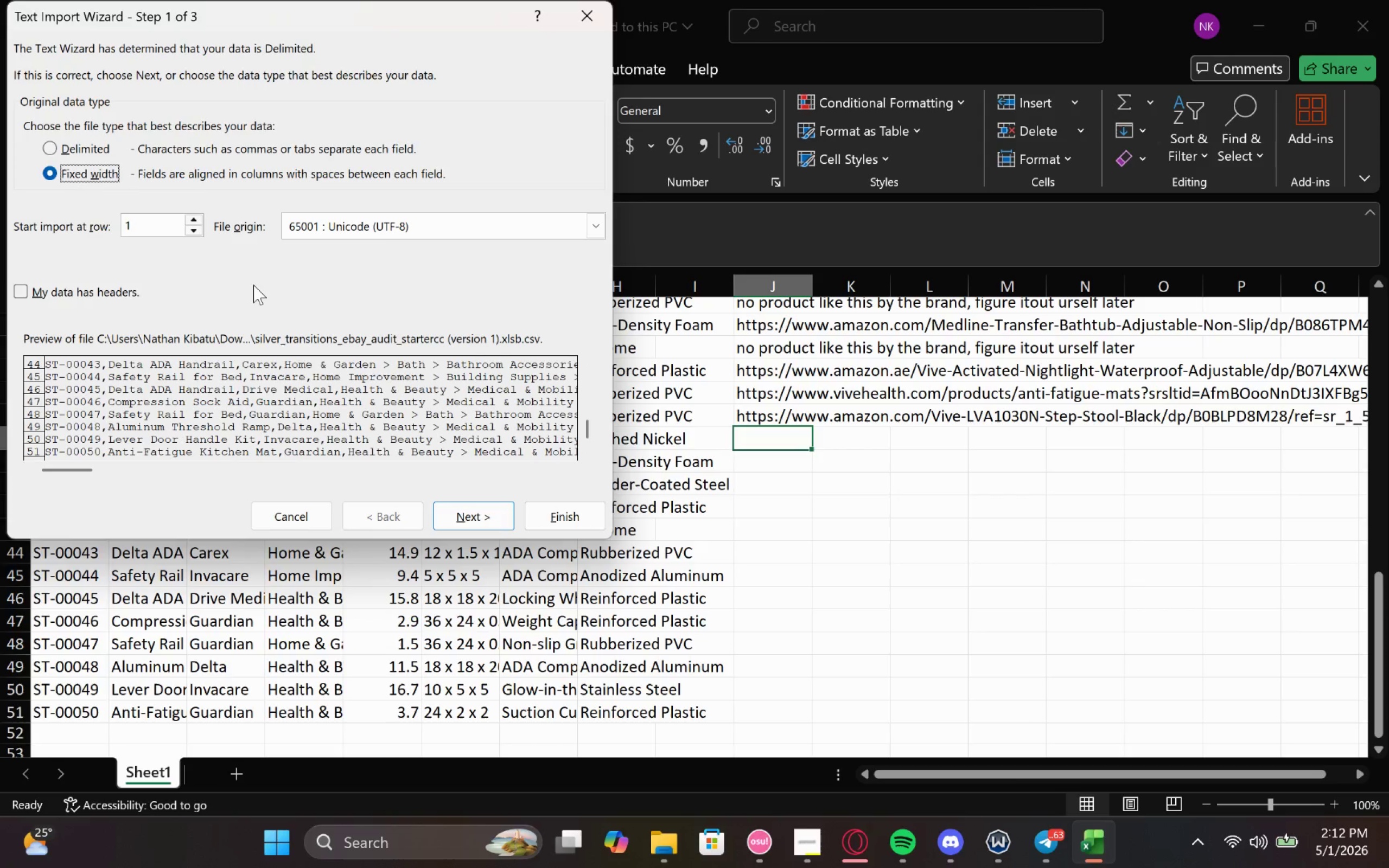 
wait(12.3)
 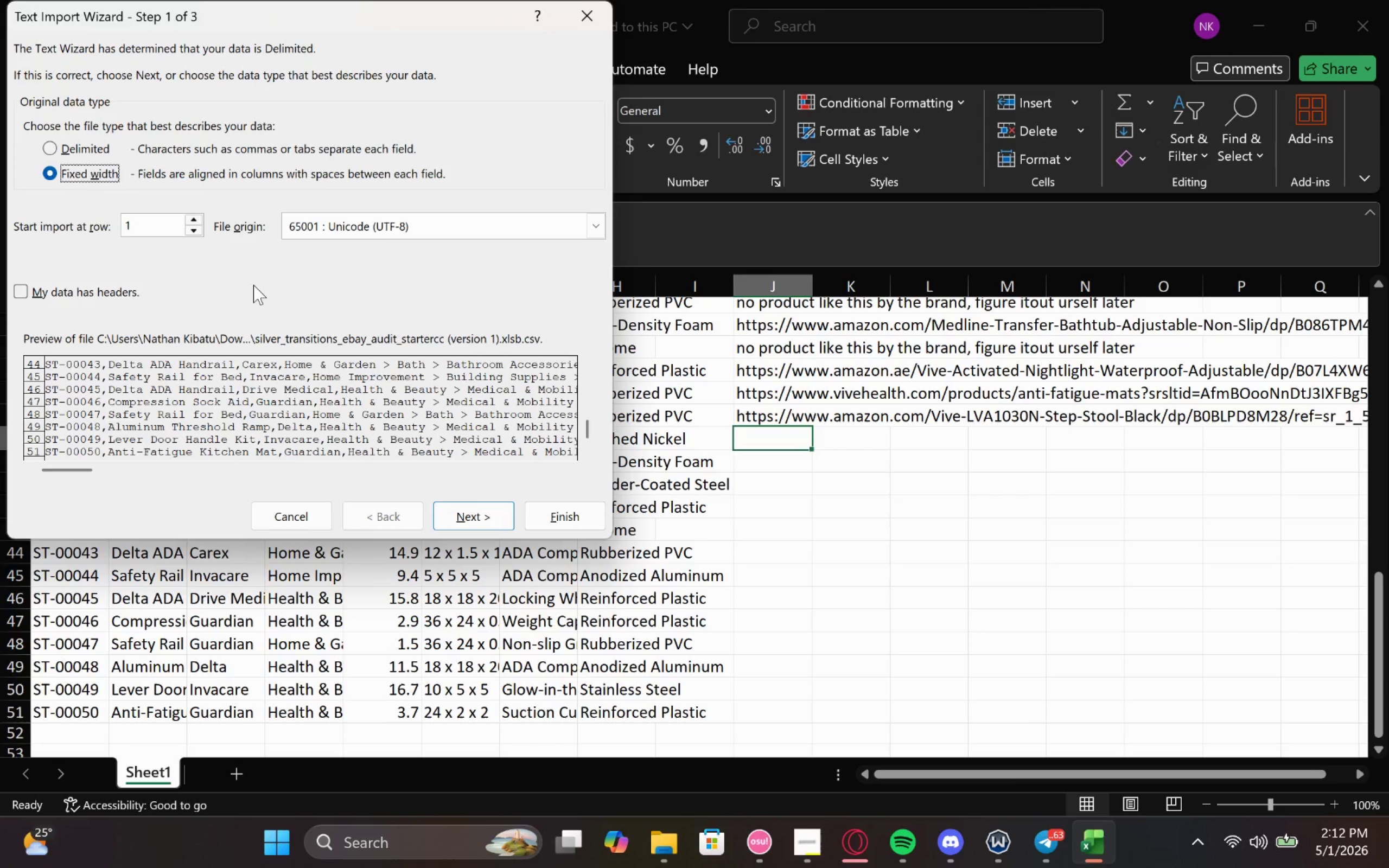 
left_click([354, 150])
 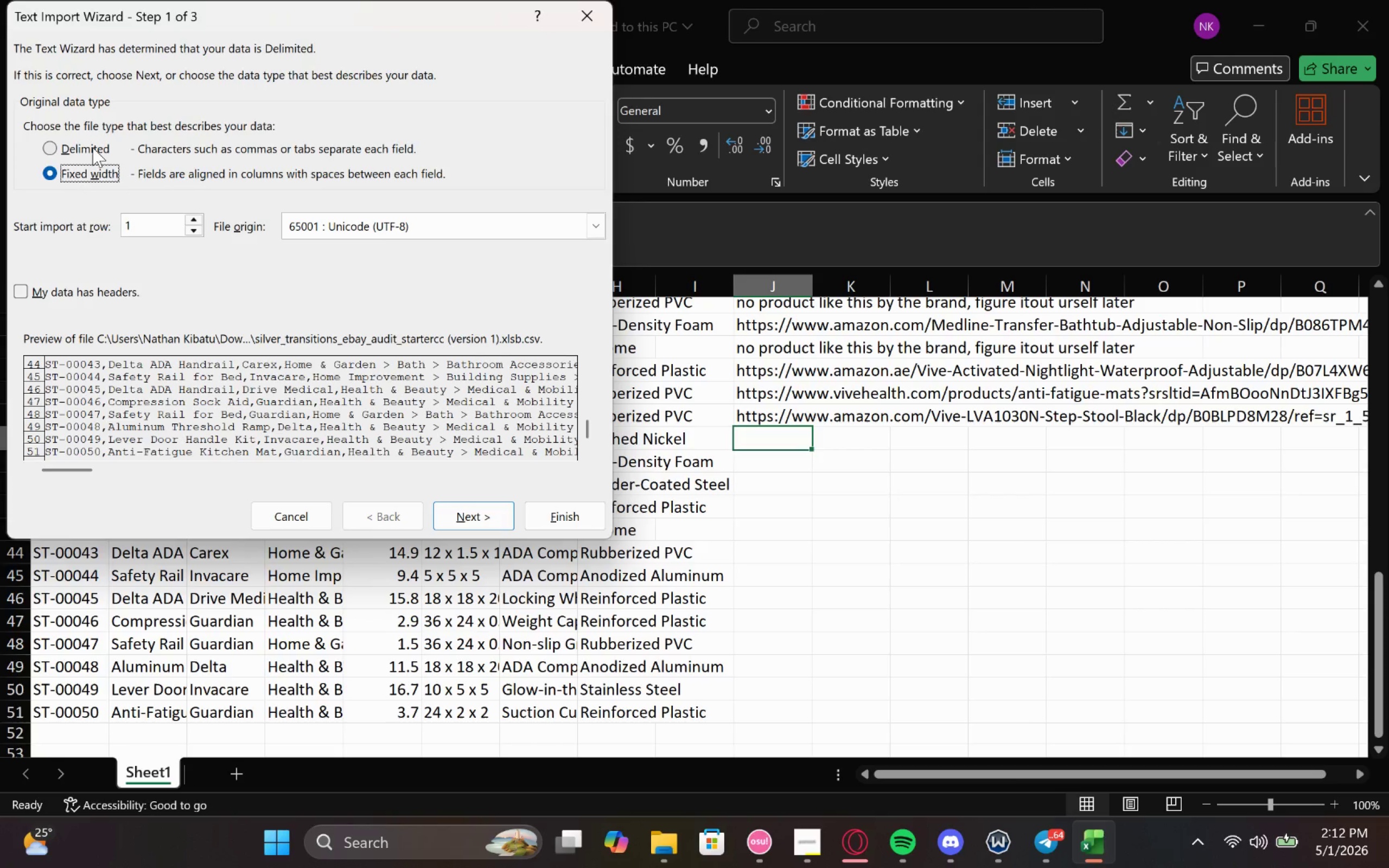 
left_click([93, 148])
 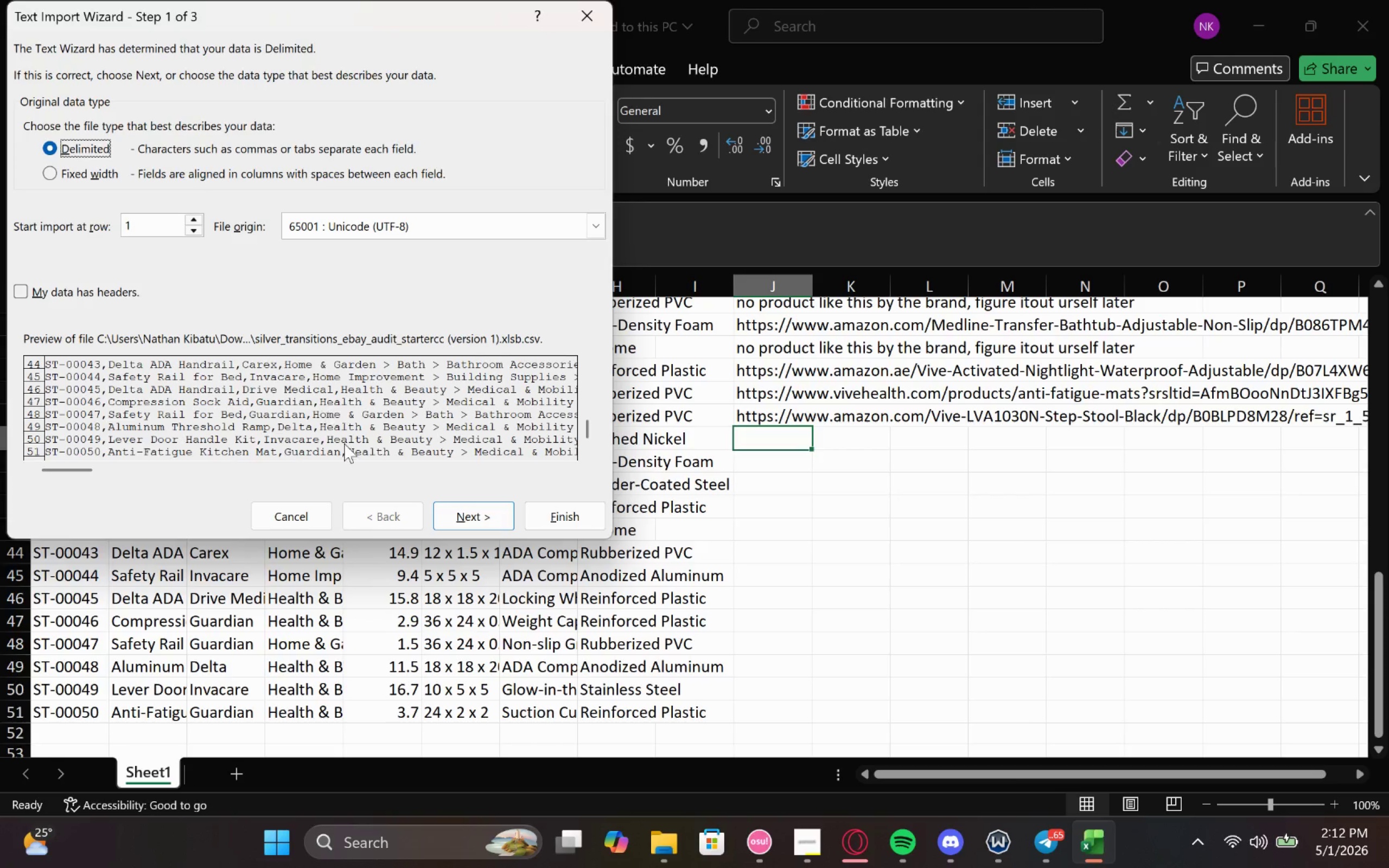 
left_click([488, 512])
 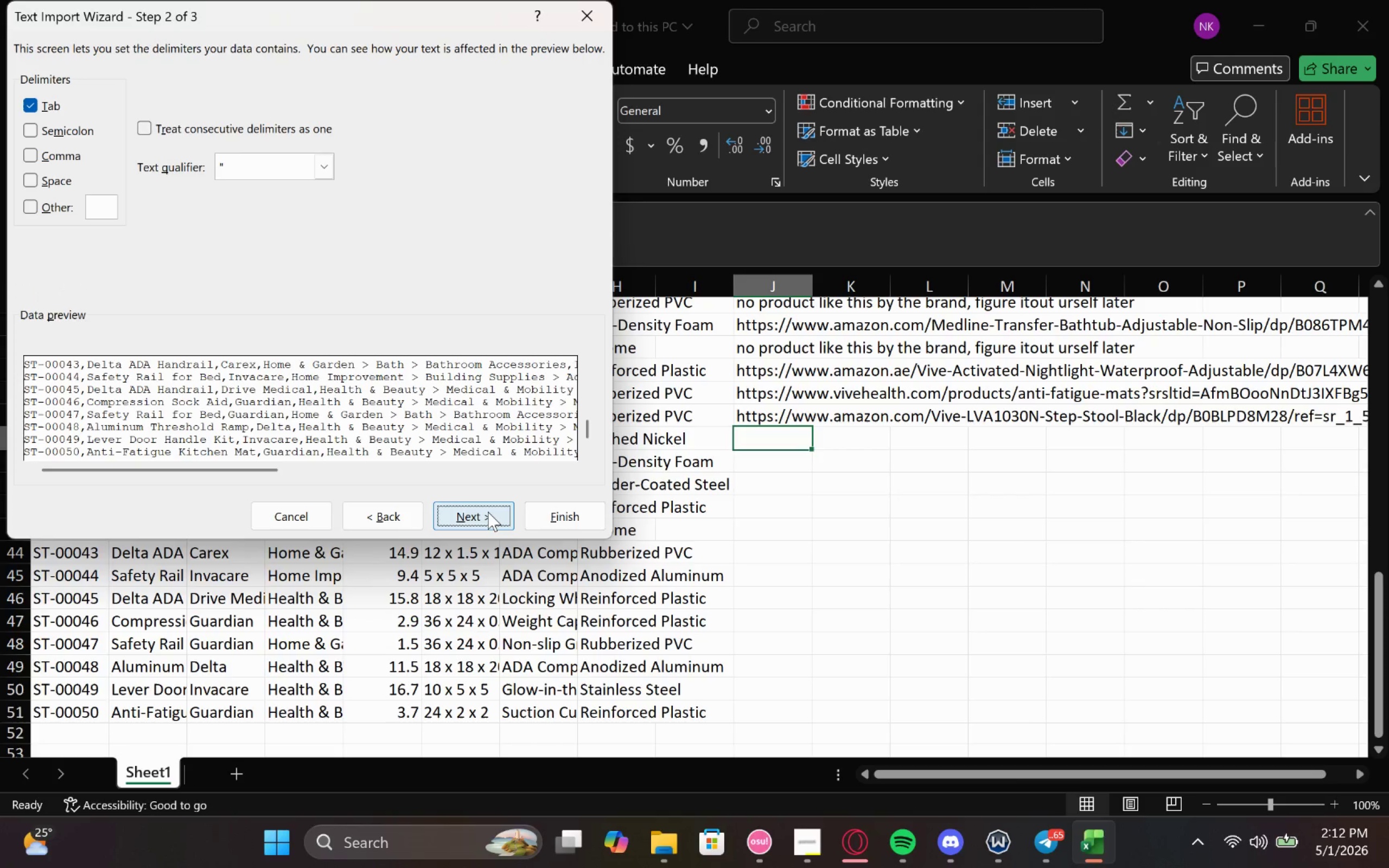 
left_click([488, 512])
 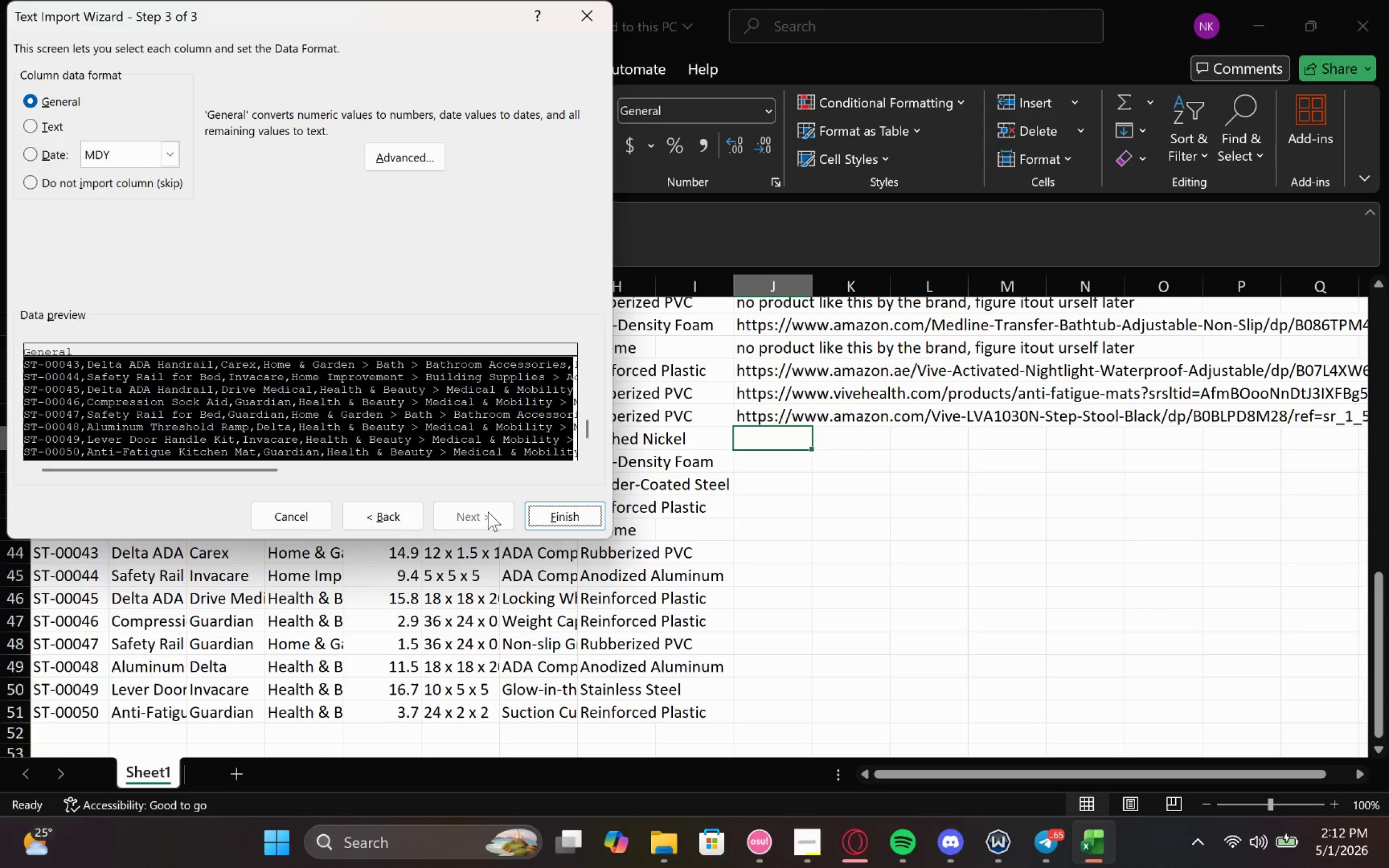 
left_click([488, 512])
 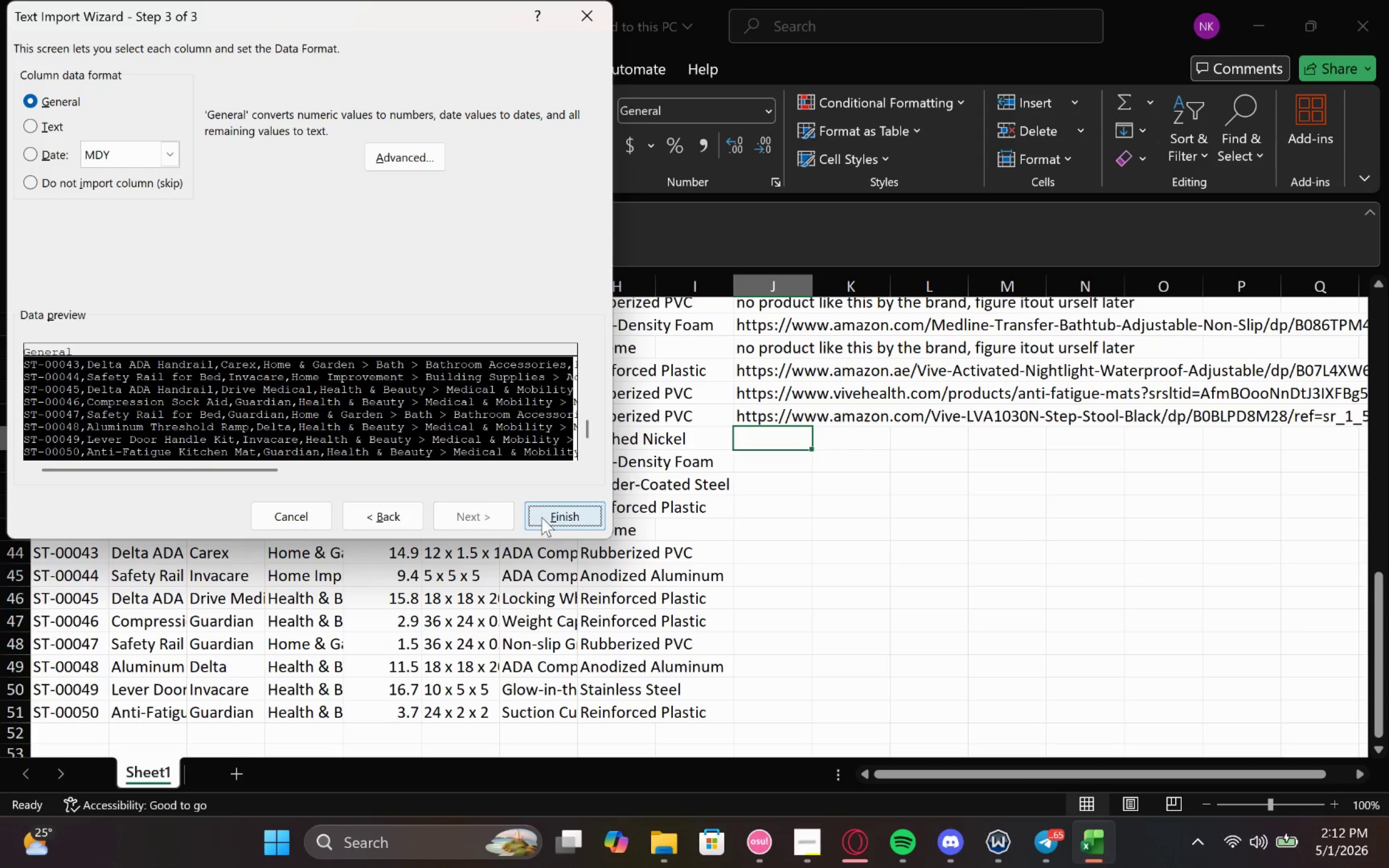 
left_click([544, 516])
 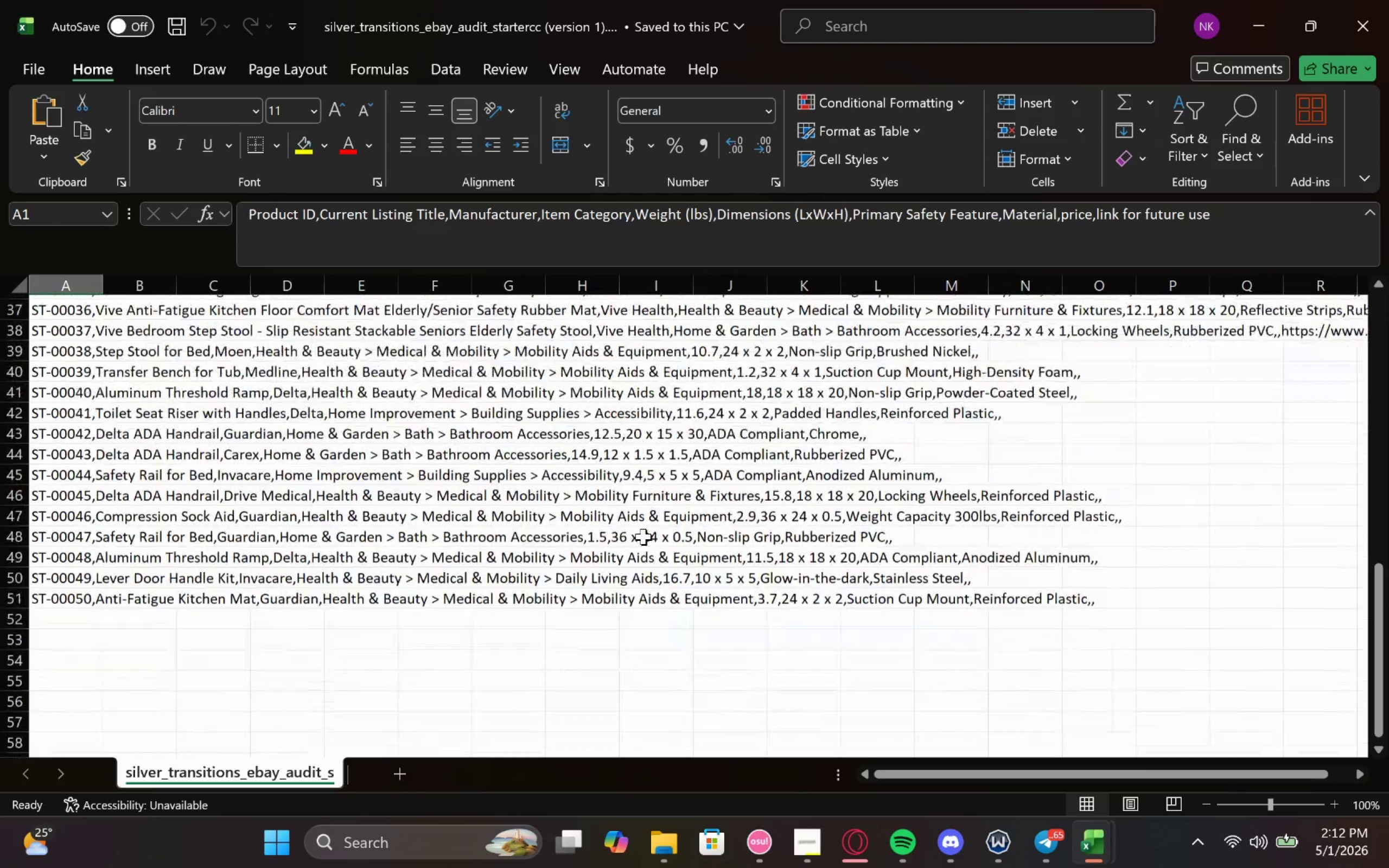 
wait(11.04)
 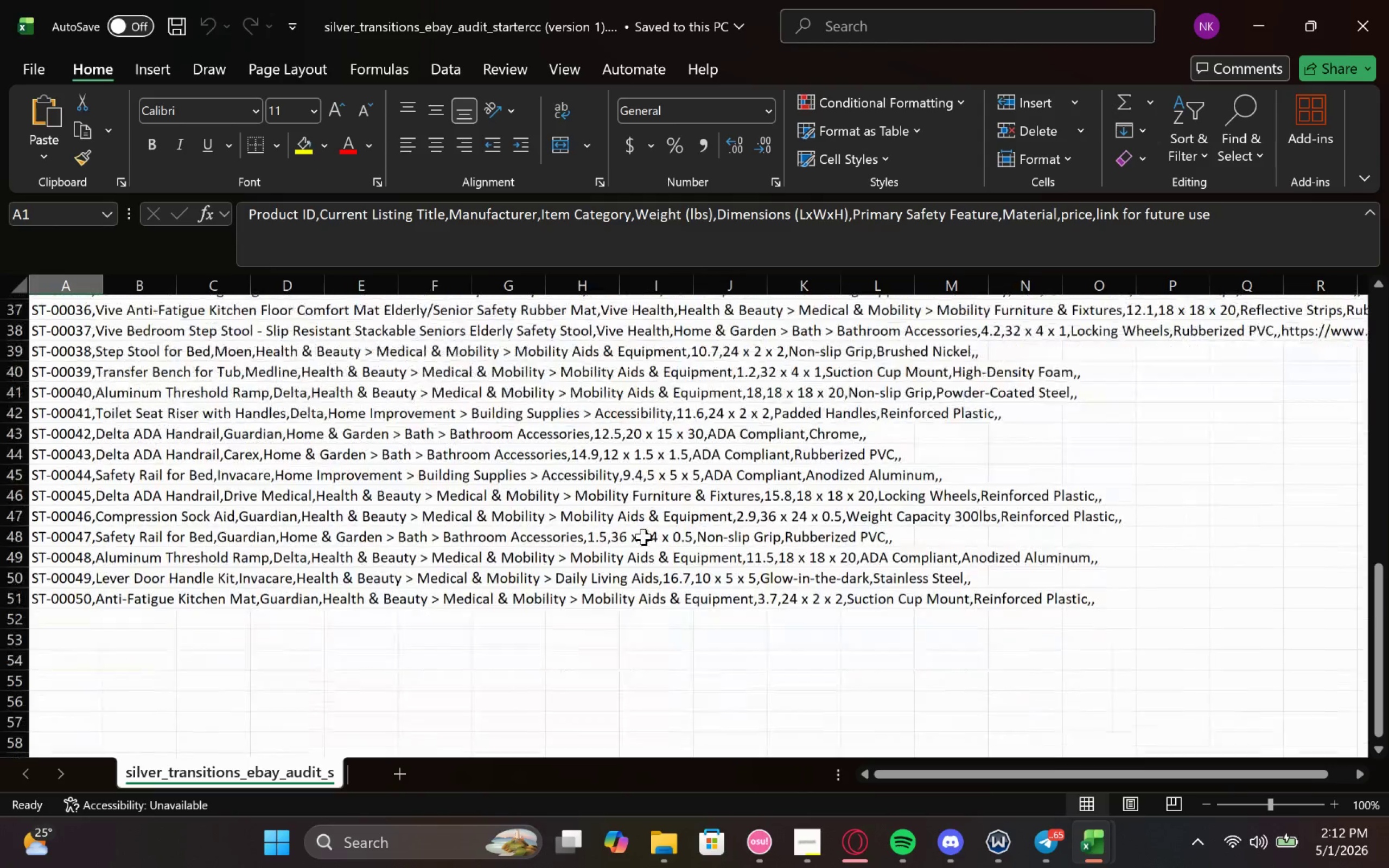 
left_click([24, 73])
 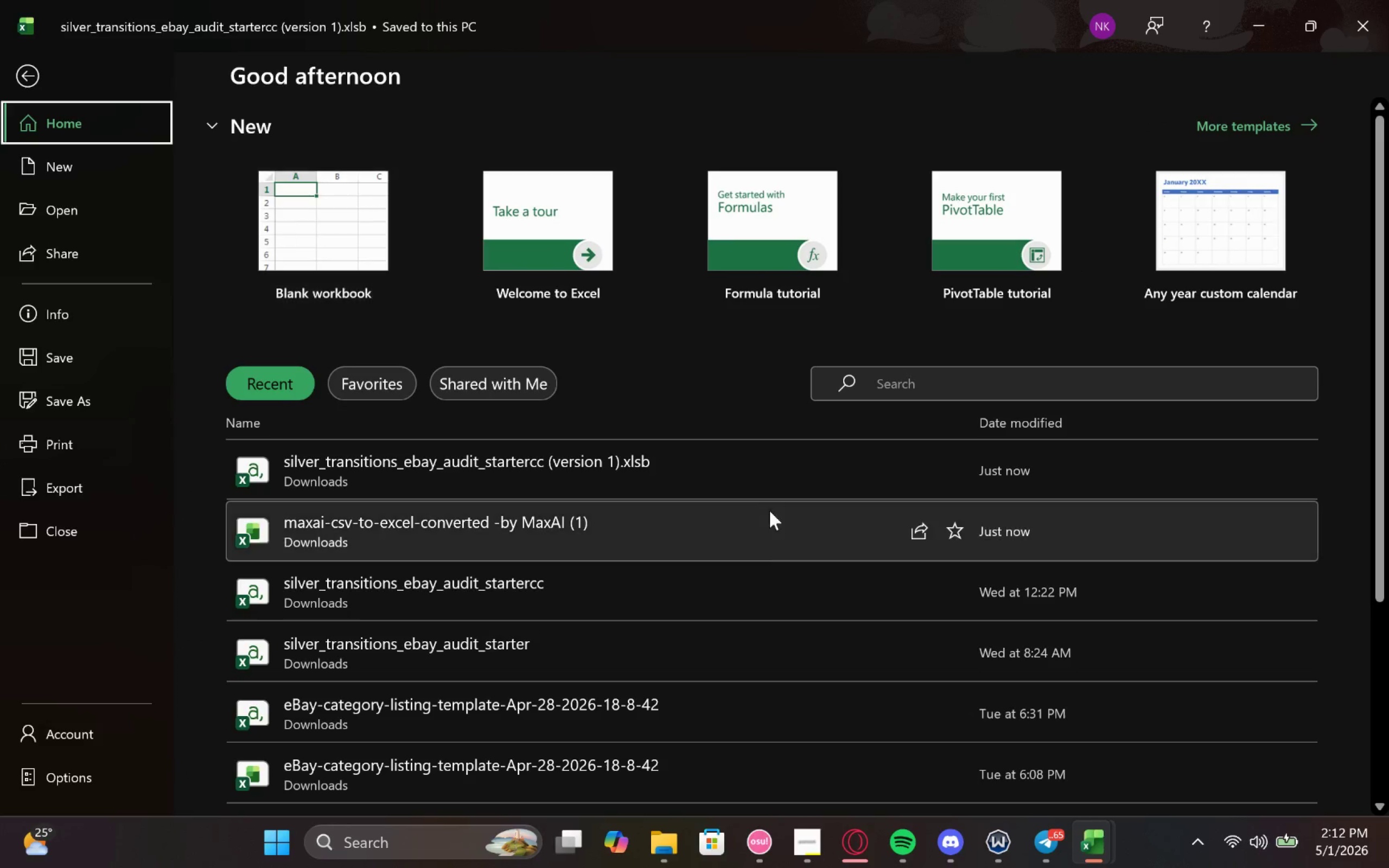 
scroll: coordinate [673, 580], scroll_direction: none, amount: 0.0
 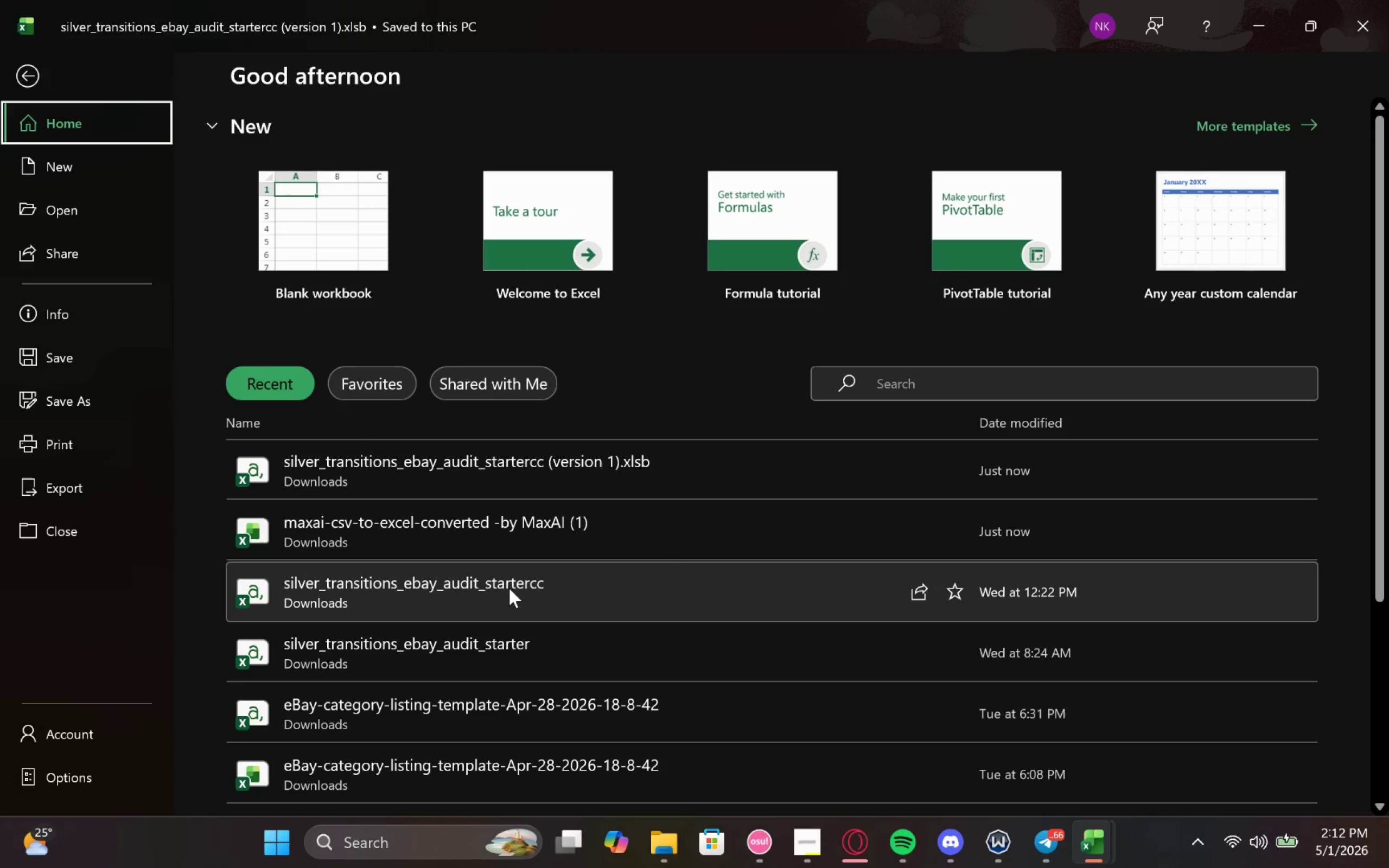 
left_click([519, 584])
 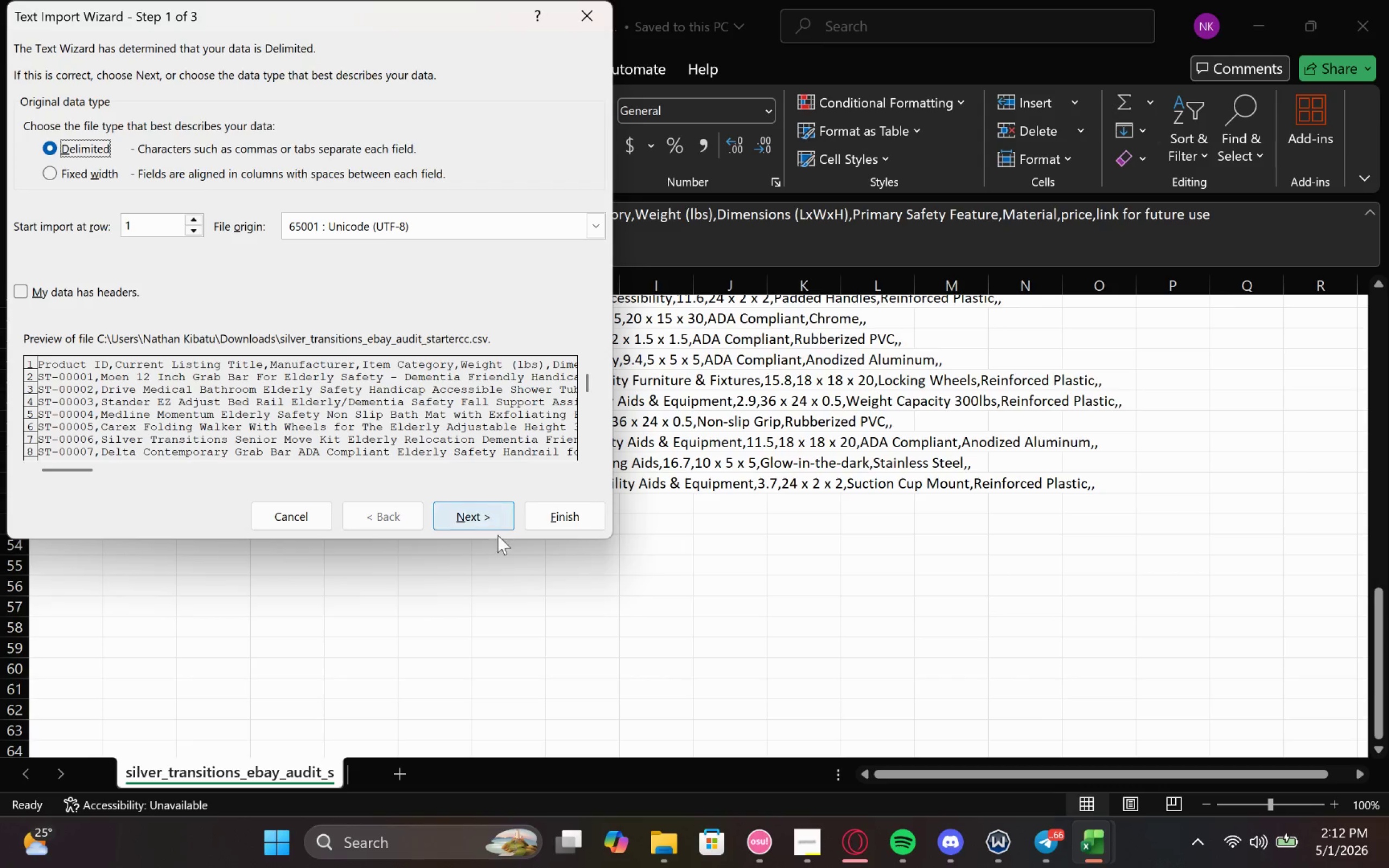 
double_click([489, 514])
 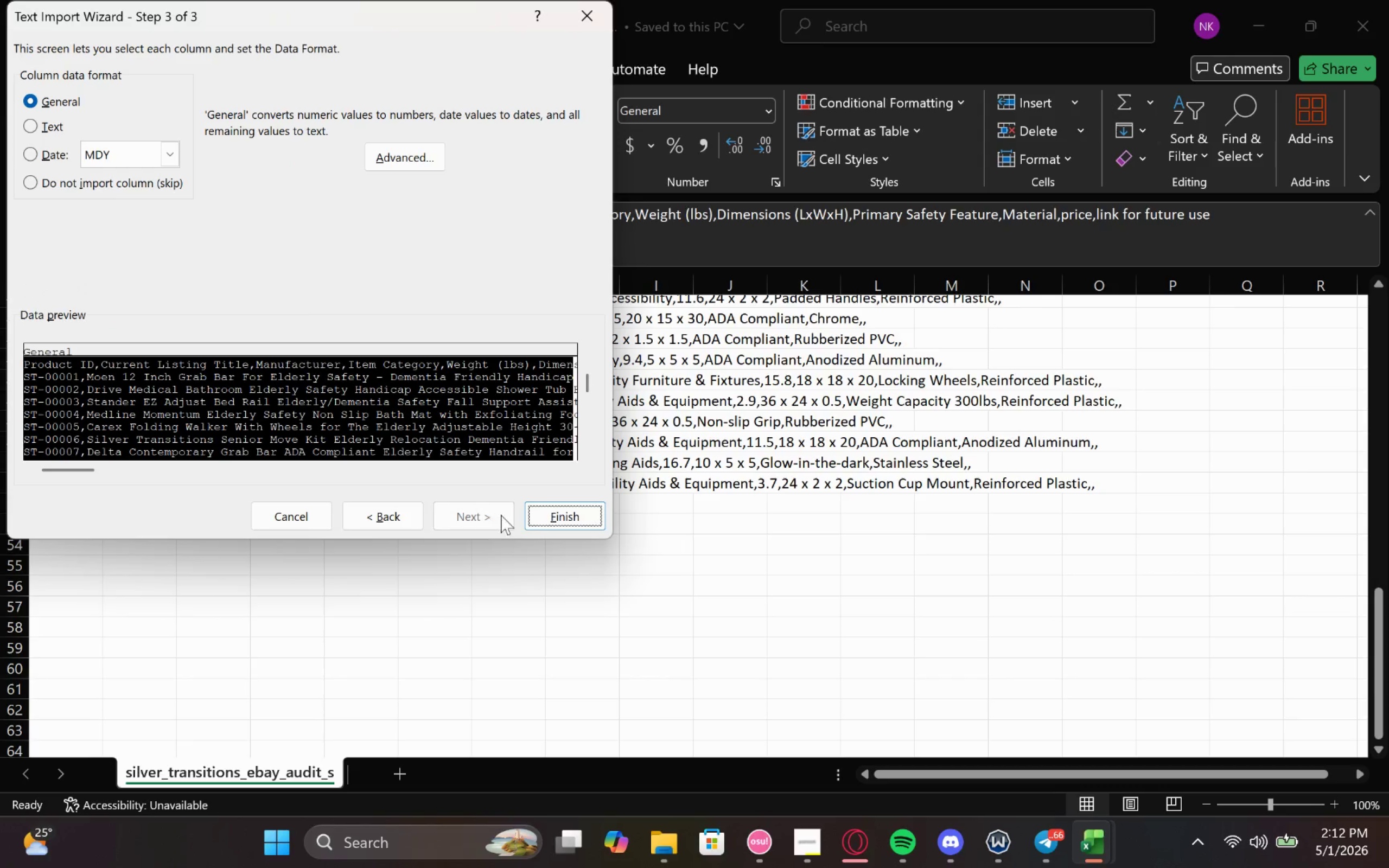 
left_click_drag(start_coordinate=[544, 515], to_coordinate=[548, 515])
 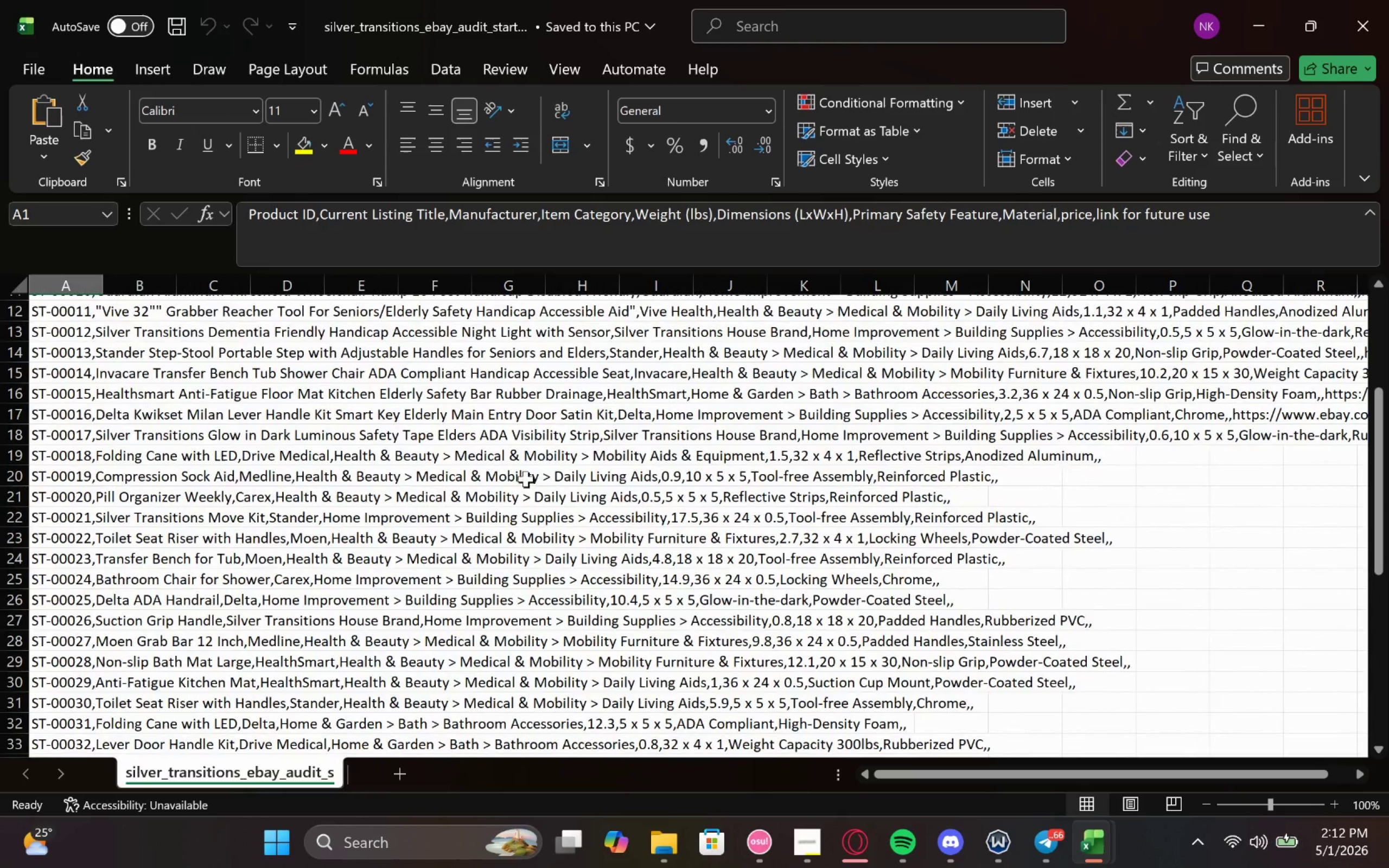 
left_click([26, 63])
 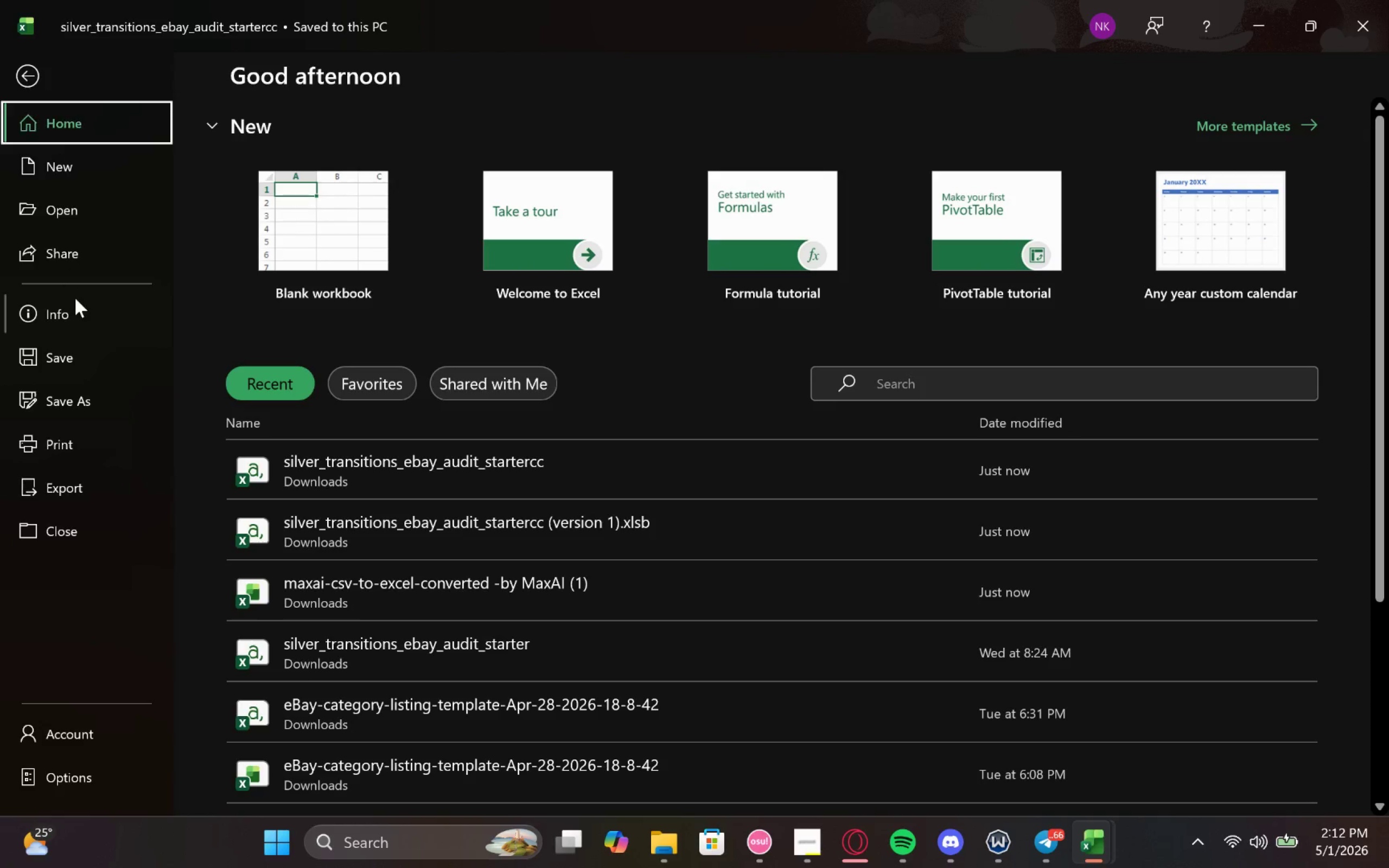 
scroll: coordinate [625, 532], scroll_direction: down, amount: 2.0
 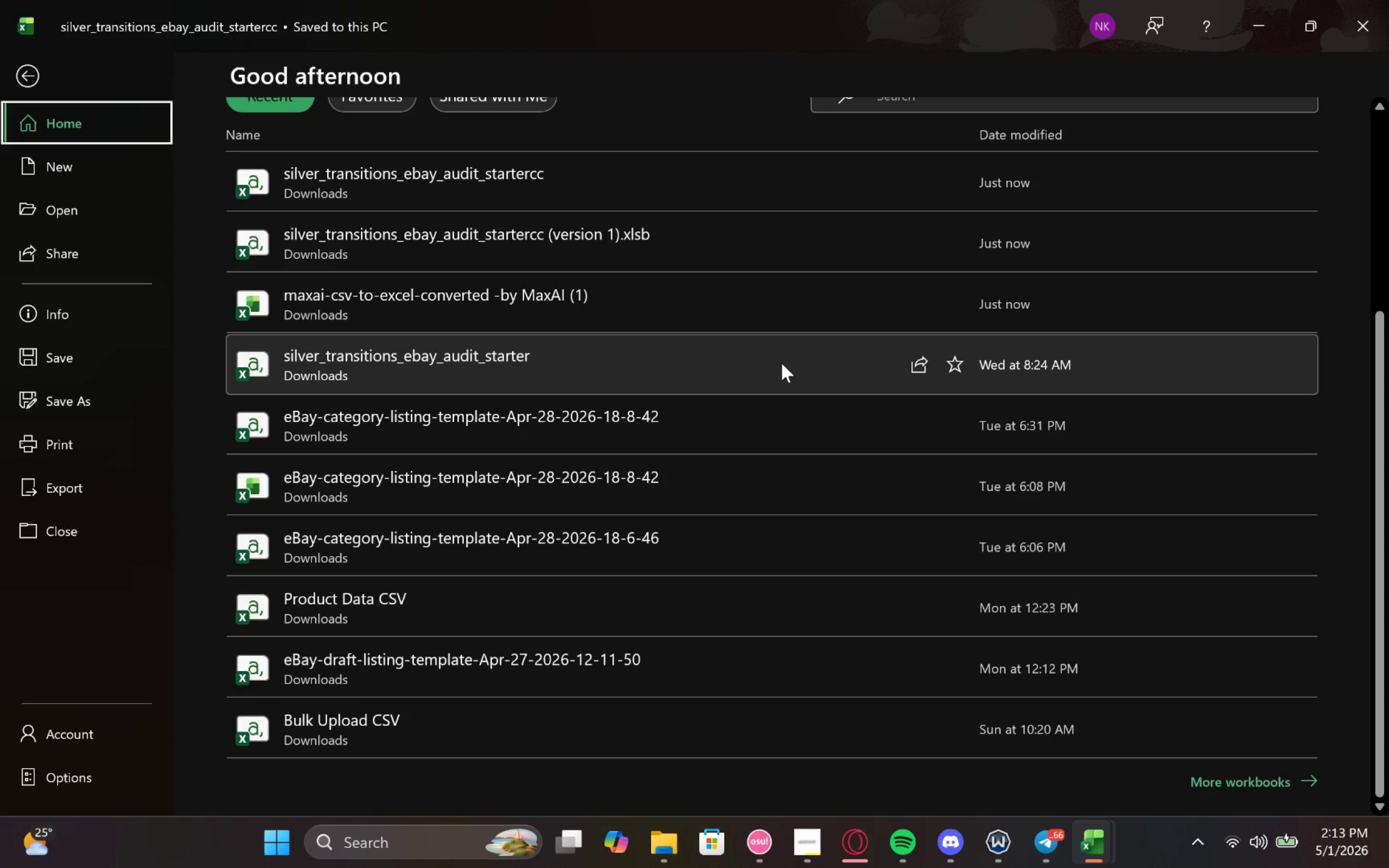 
wait(12.12)
 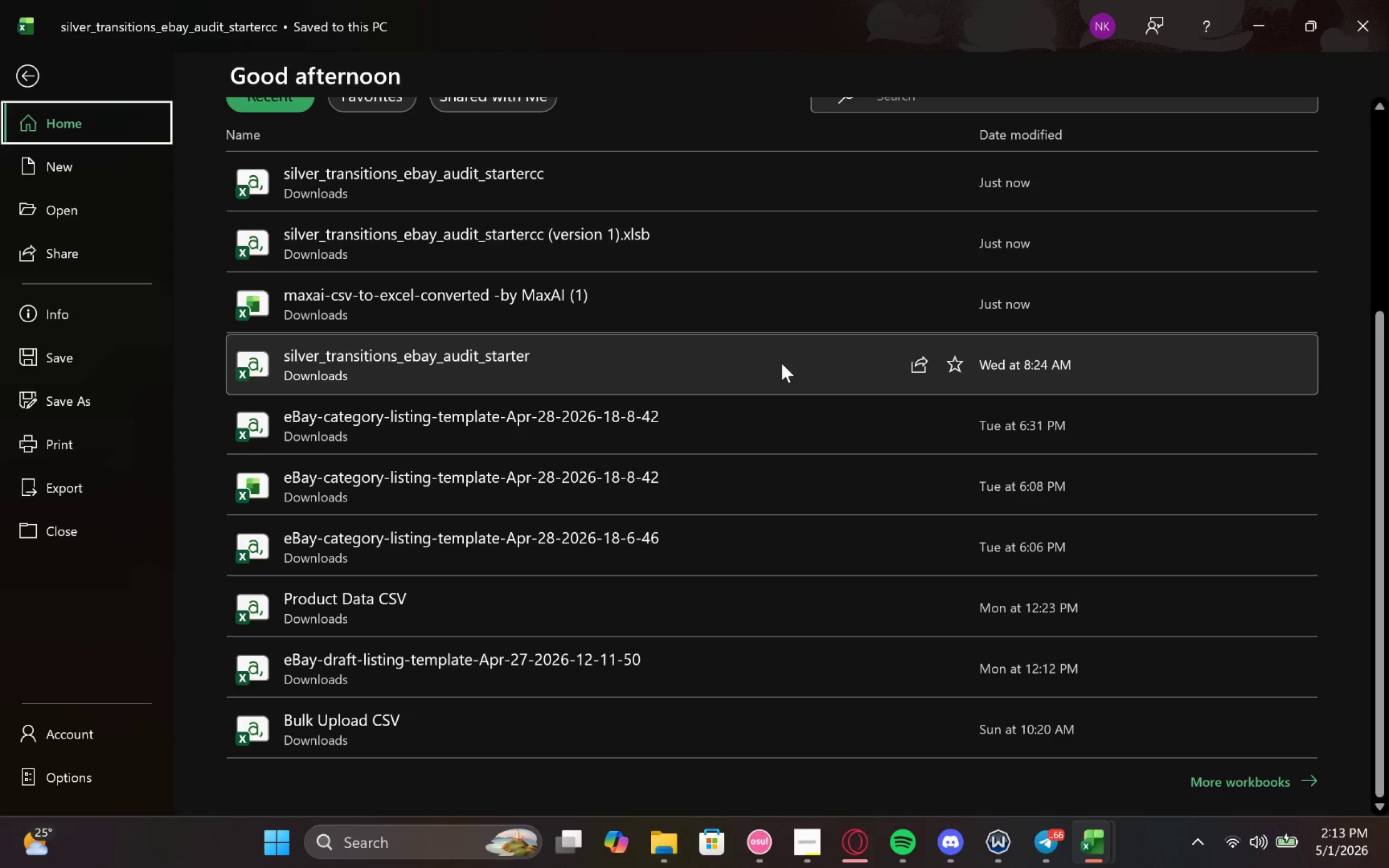 
left_click([521, 354])
 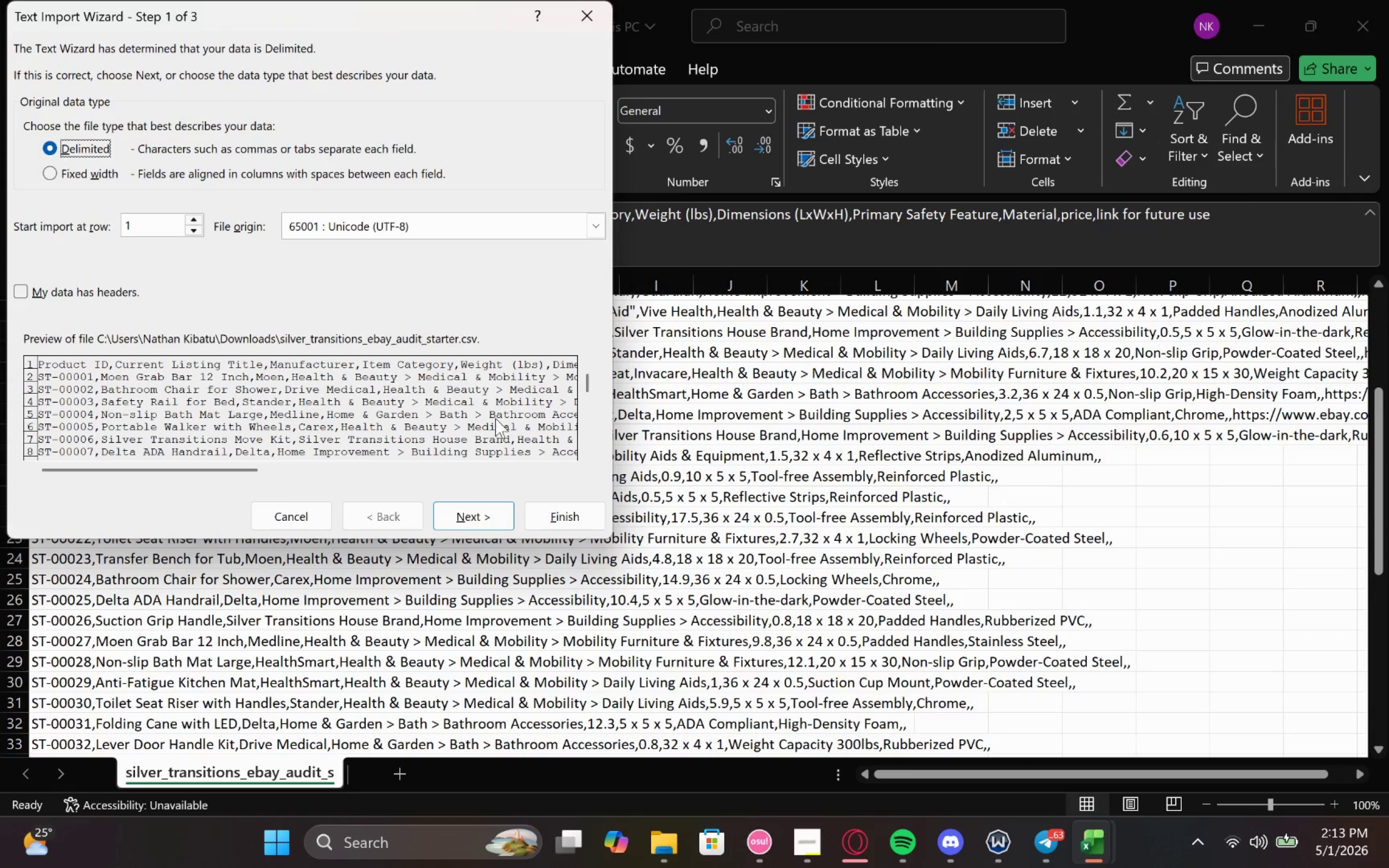 
left_click([576, 516])
 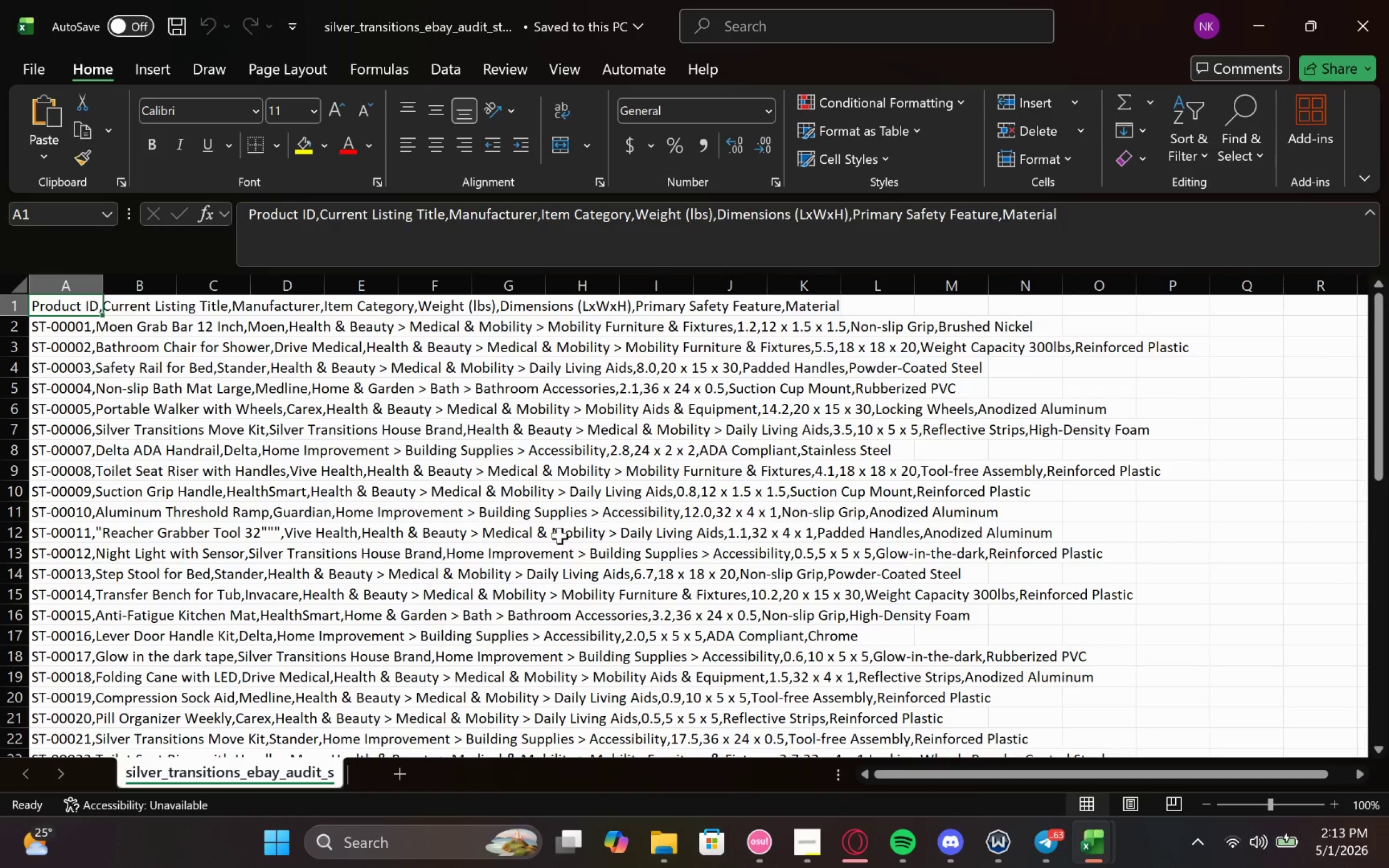 
scroll: coordinate [559, 535], scroll_direction: none, amount: 0.0
 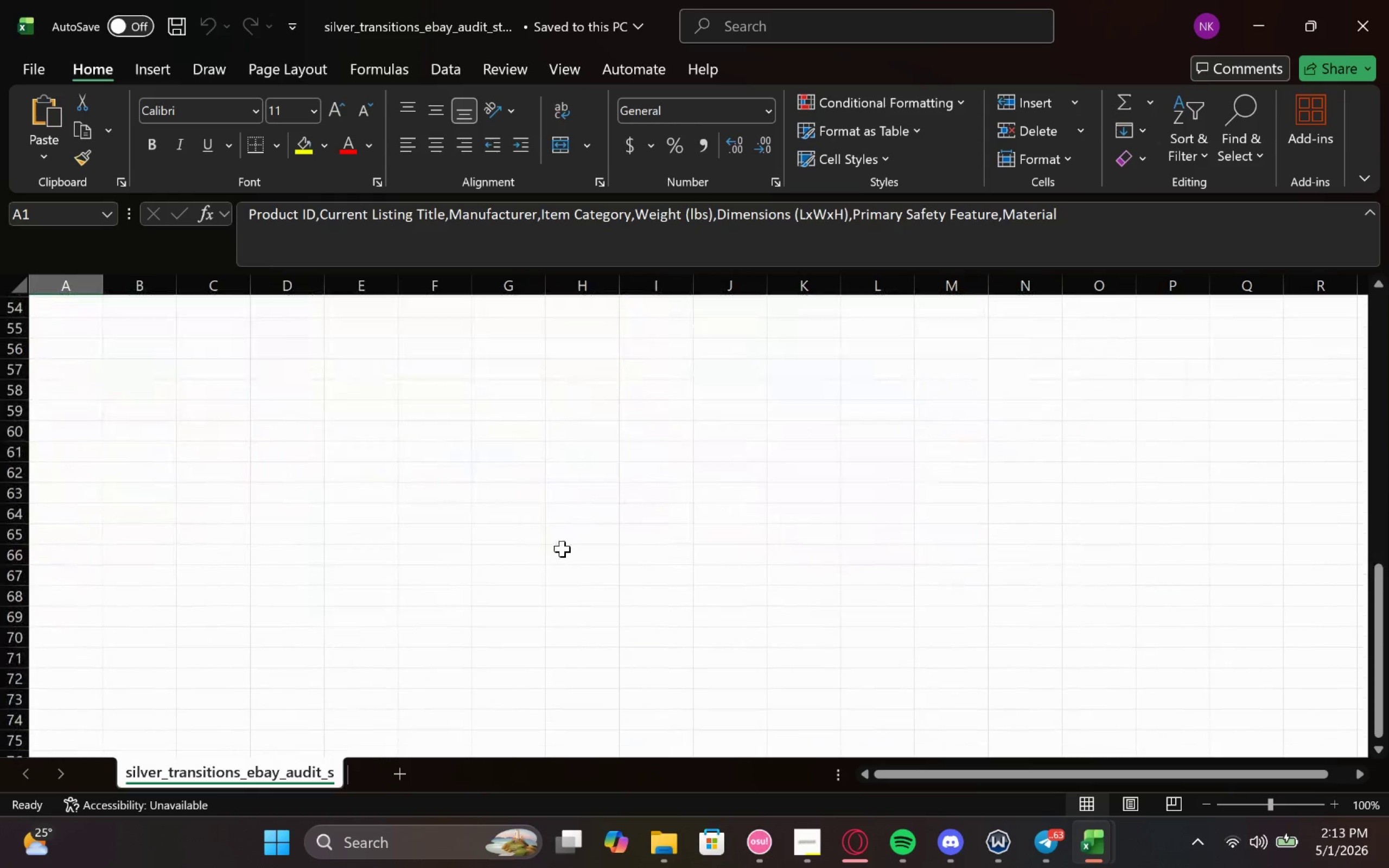 
wait(6.34)
 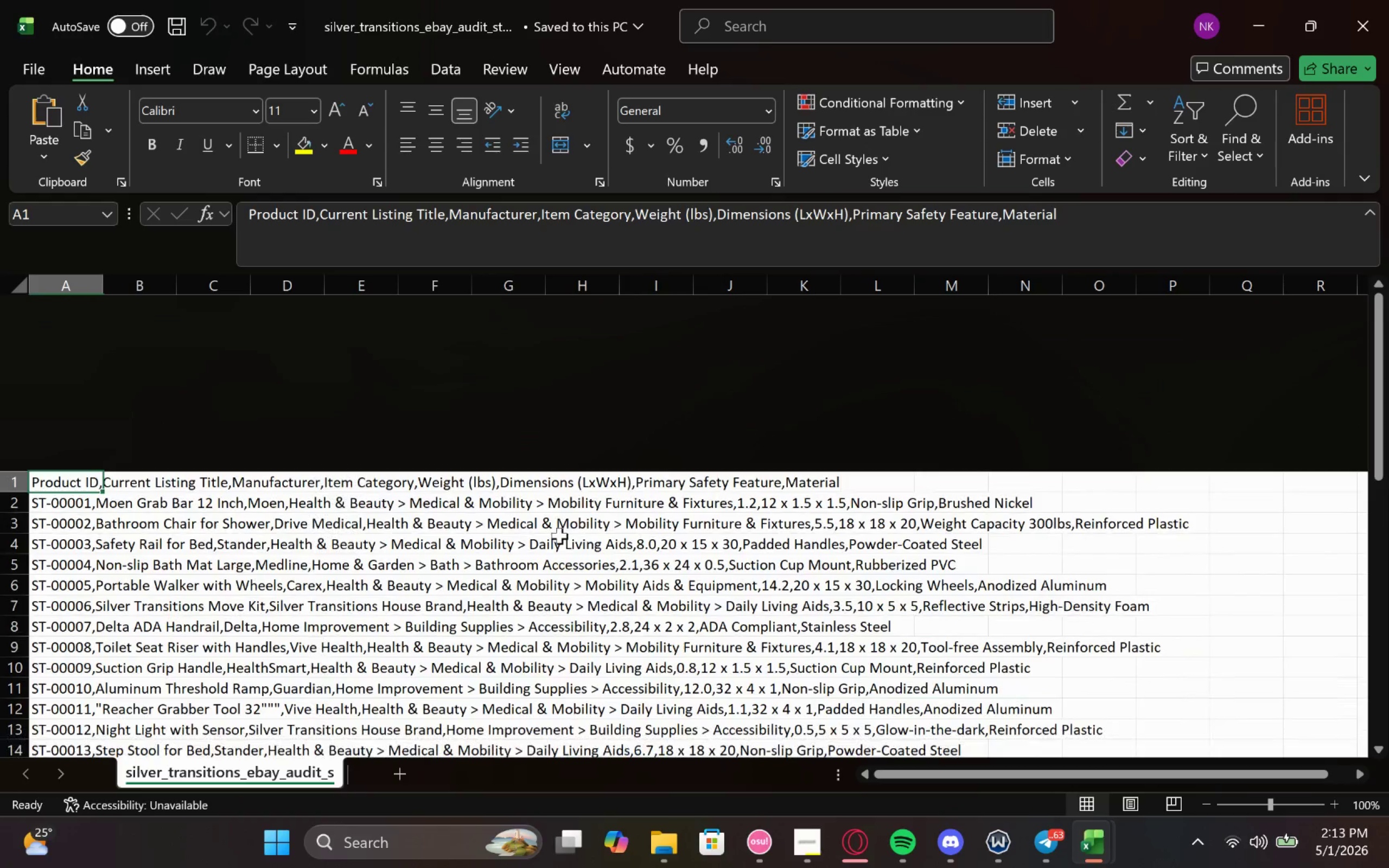 
left_click([875, 747])
 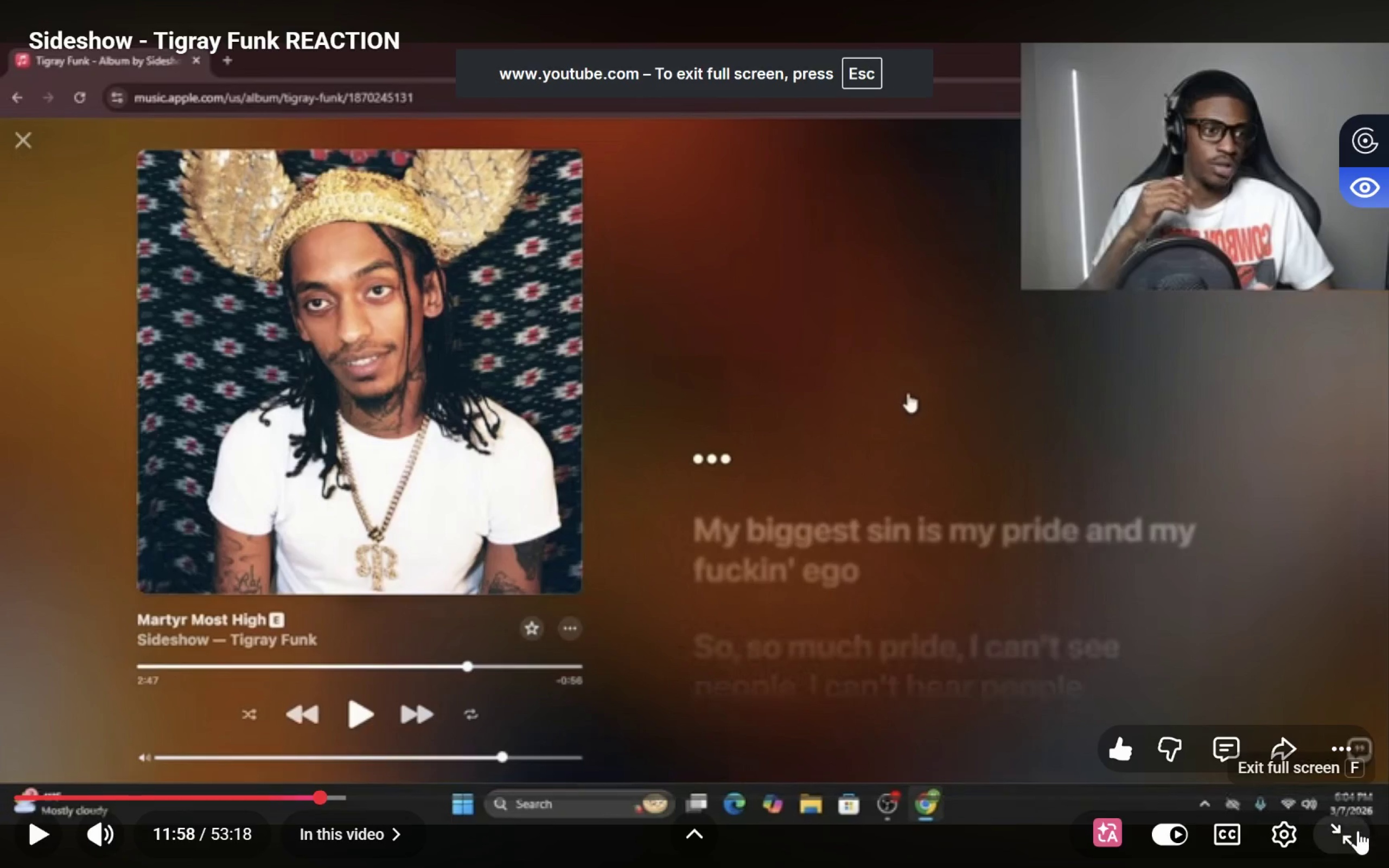 
left_click([1352, 834])
 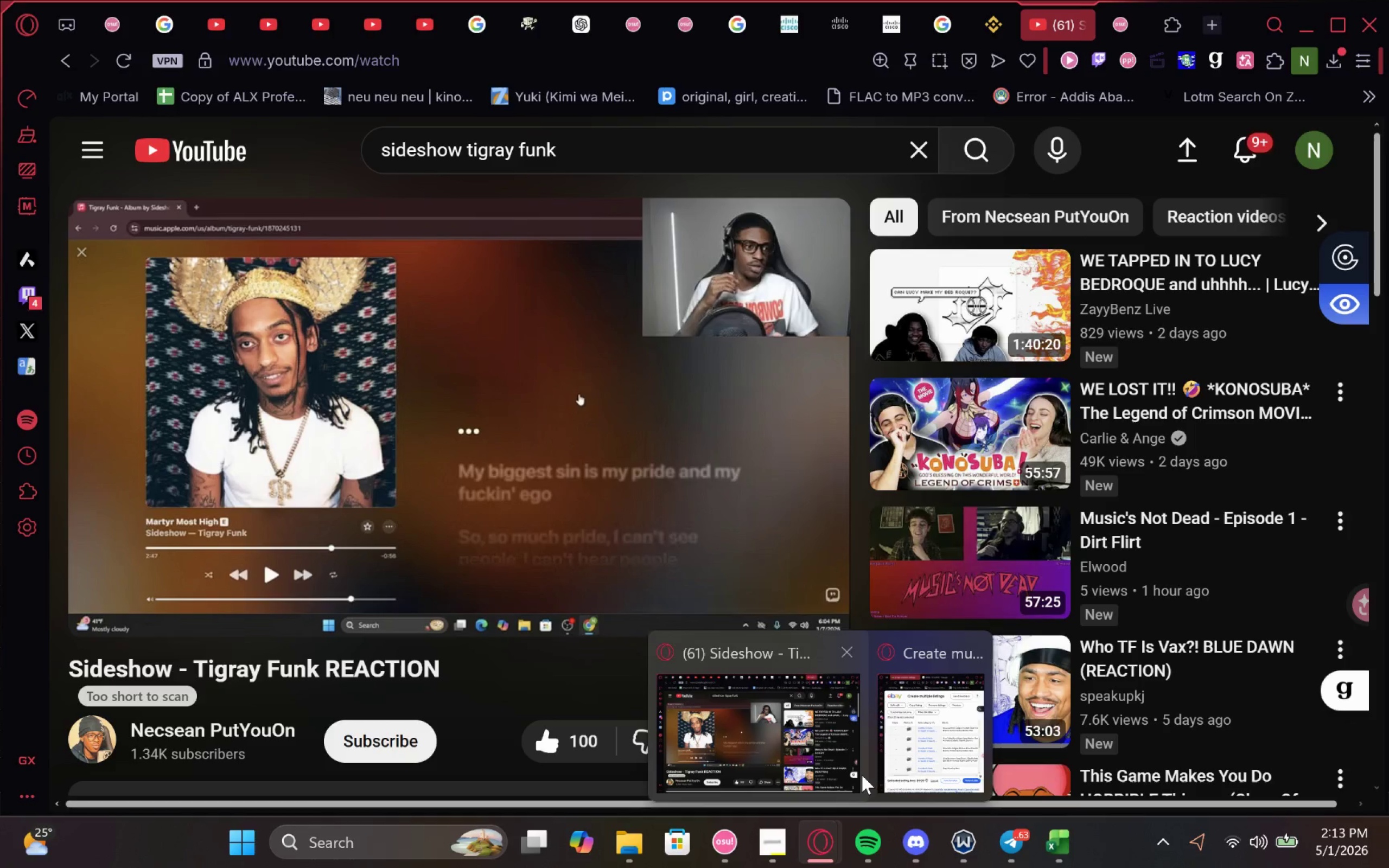 
left_click([897, 758])
 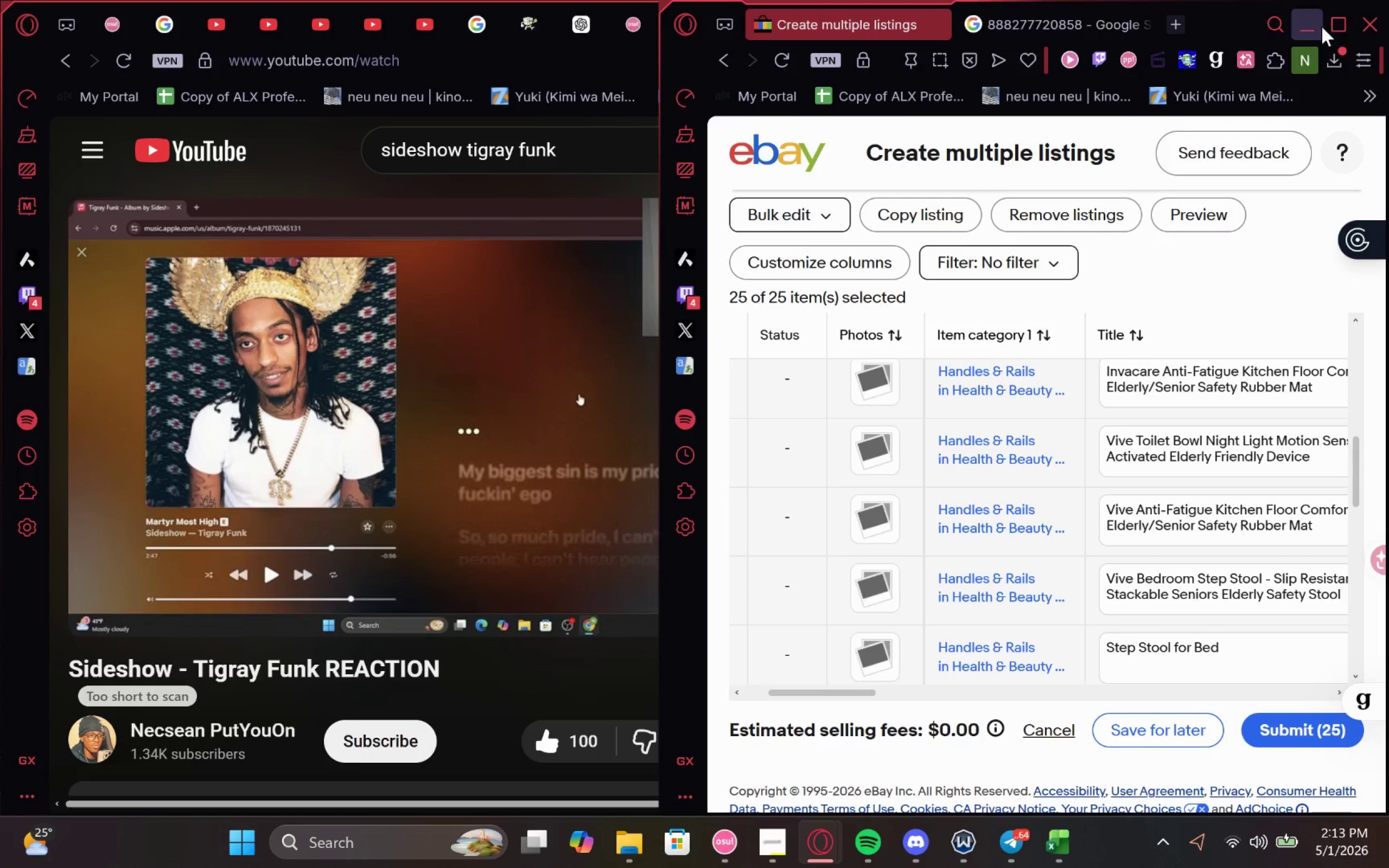 
left_click([1323, 27])
 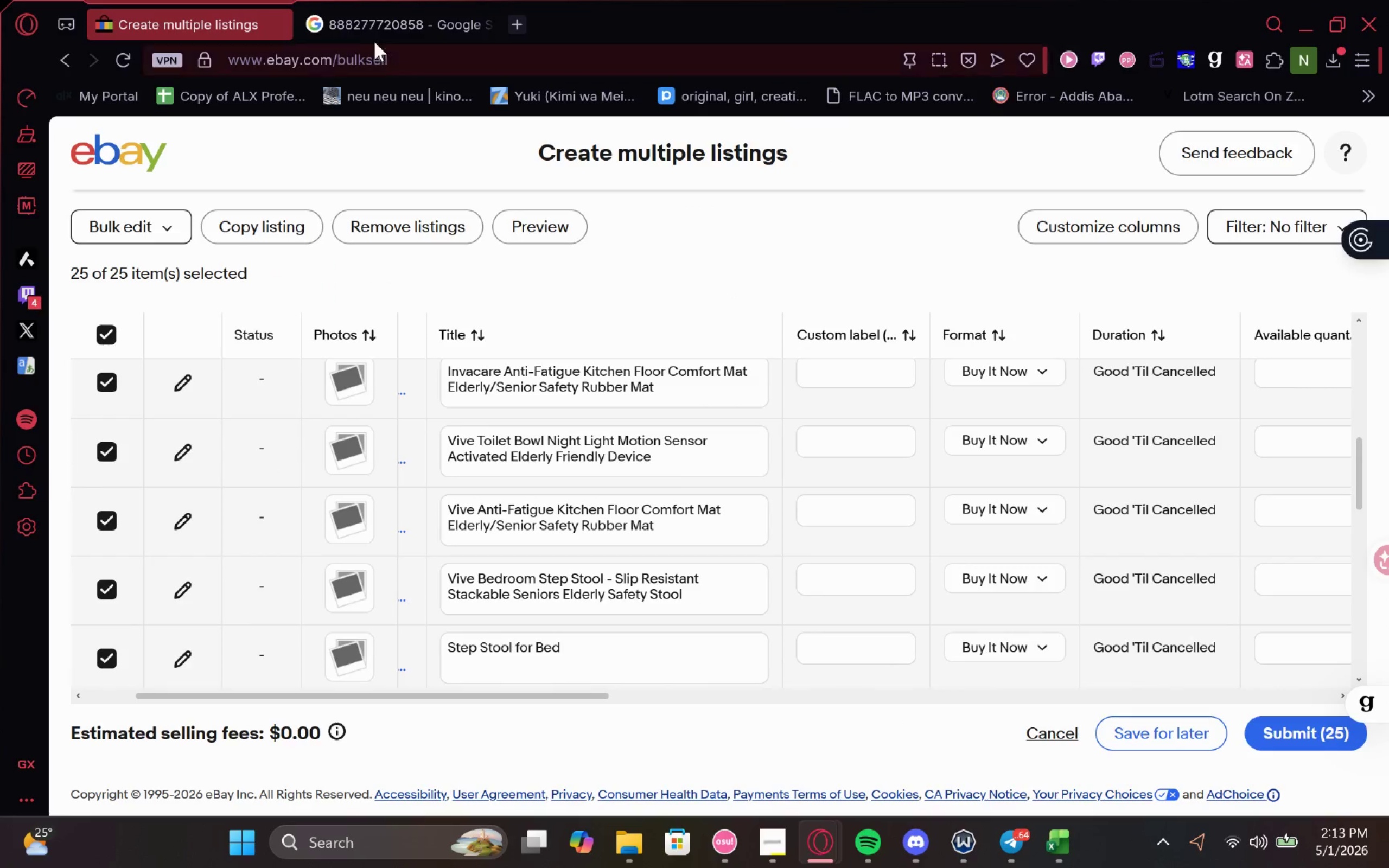 